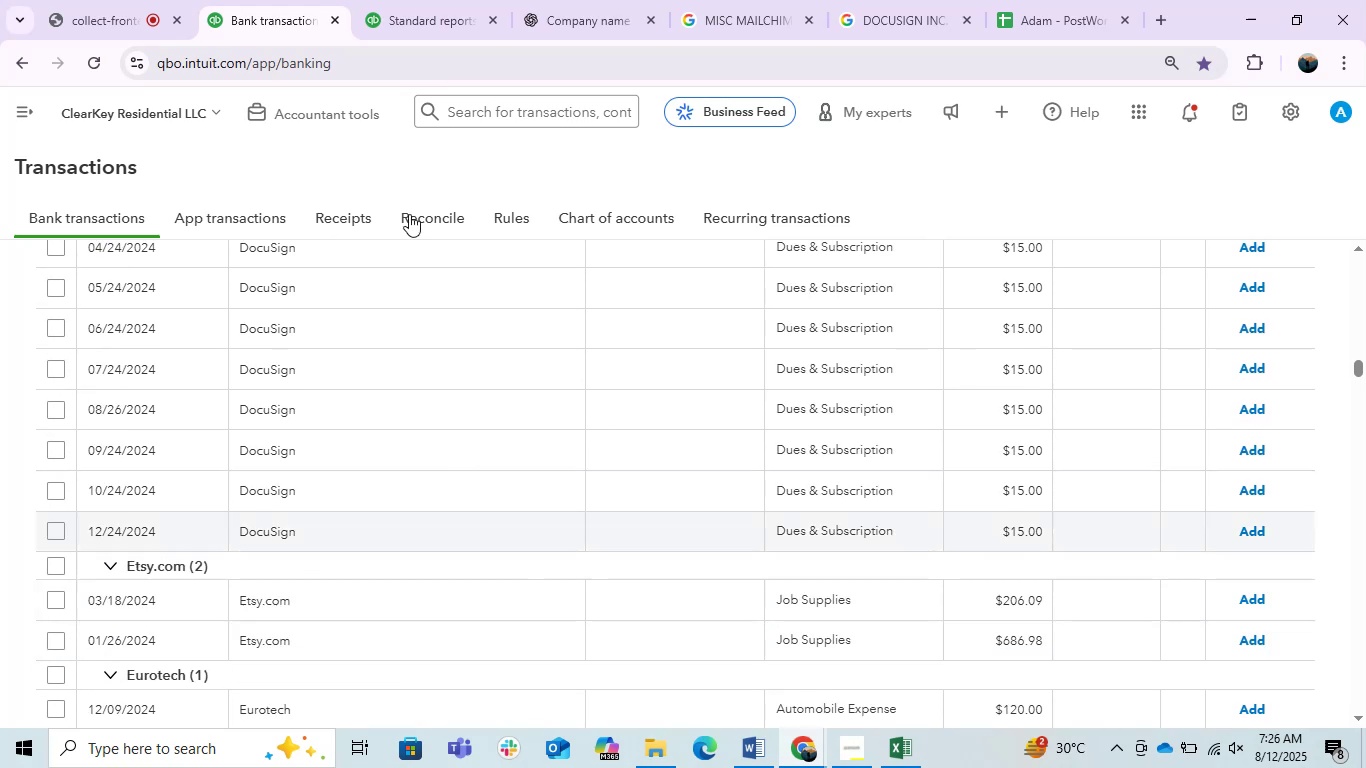 
left_click([390, 0])
 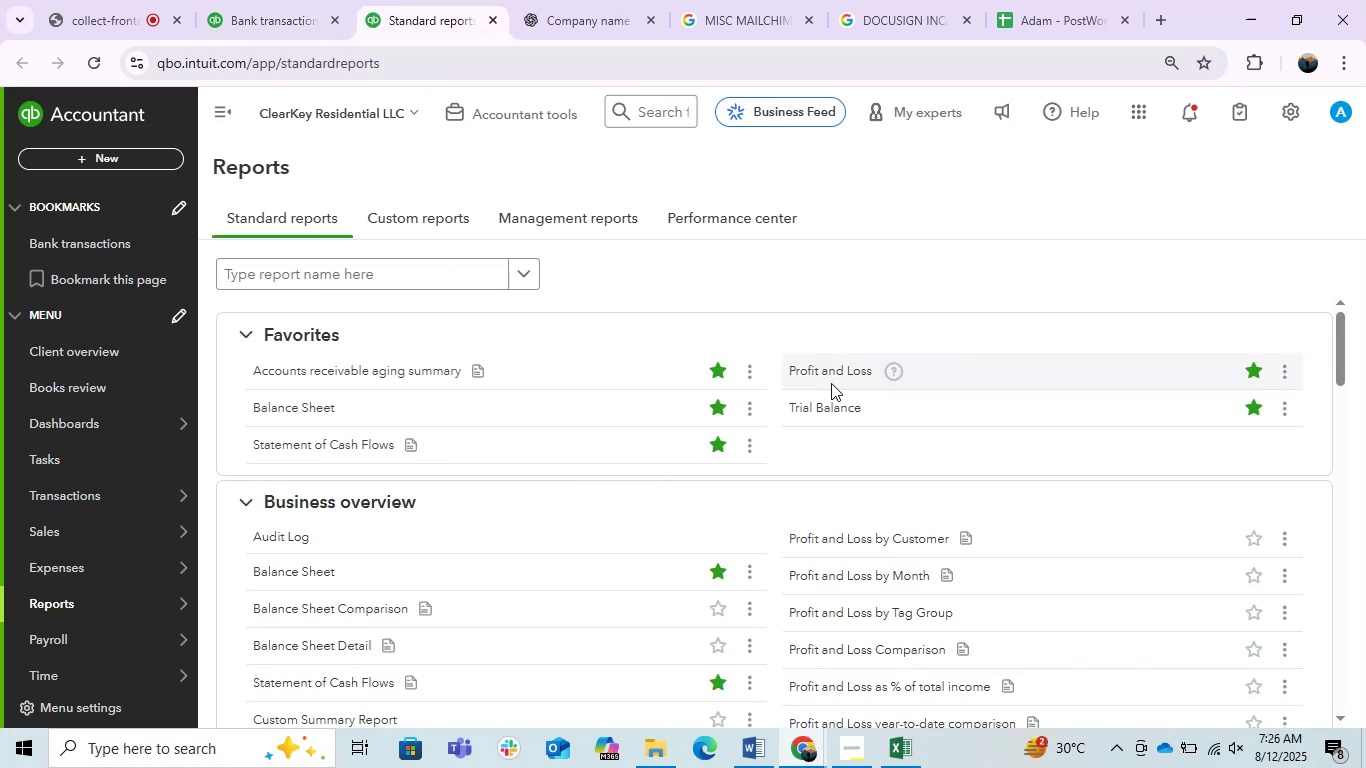 
right_click([819, 374])
 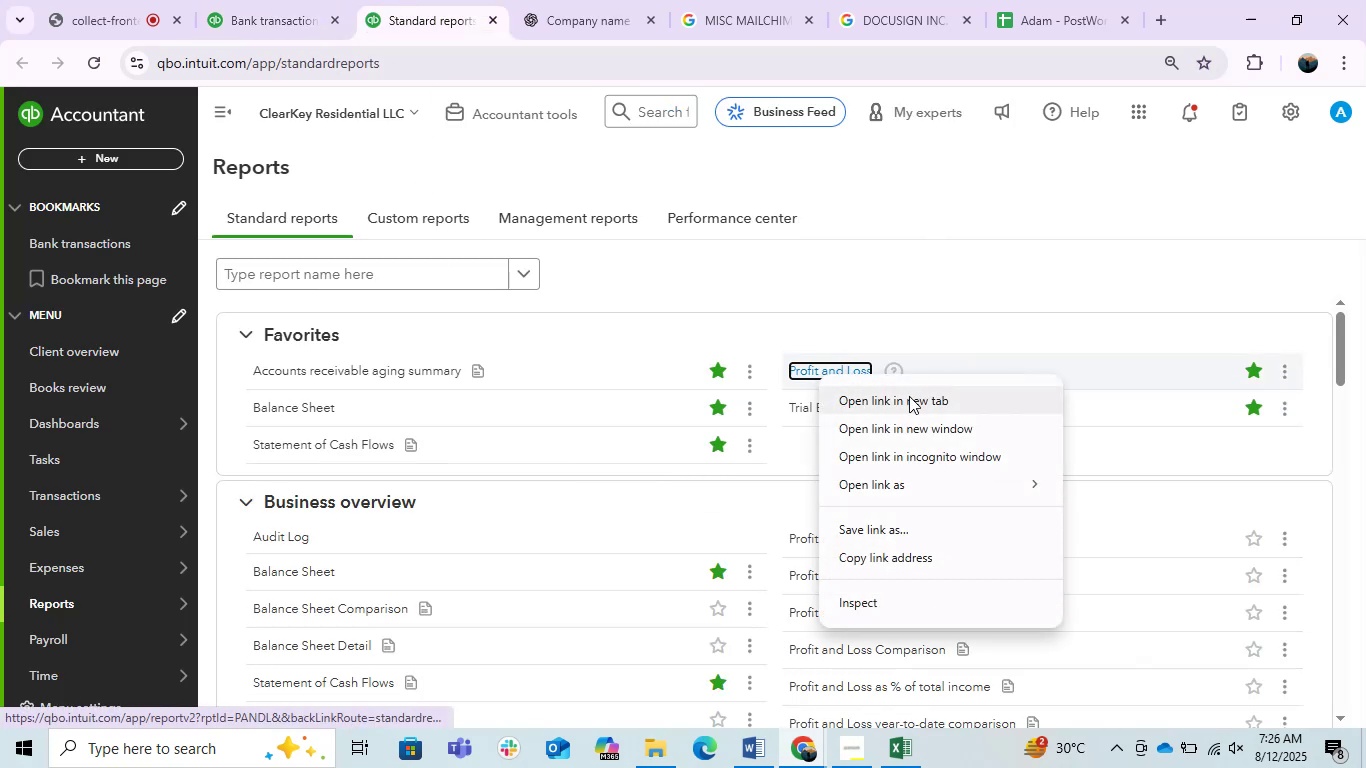 
left_click([905, 398])
 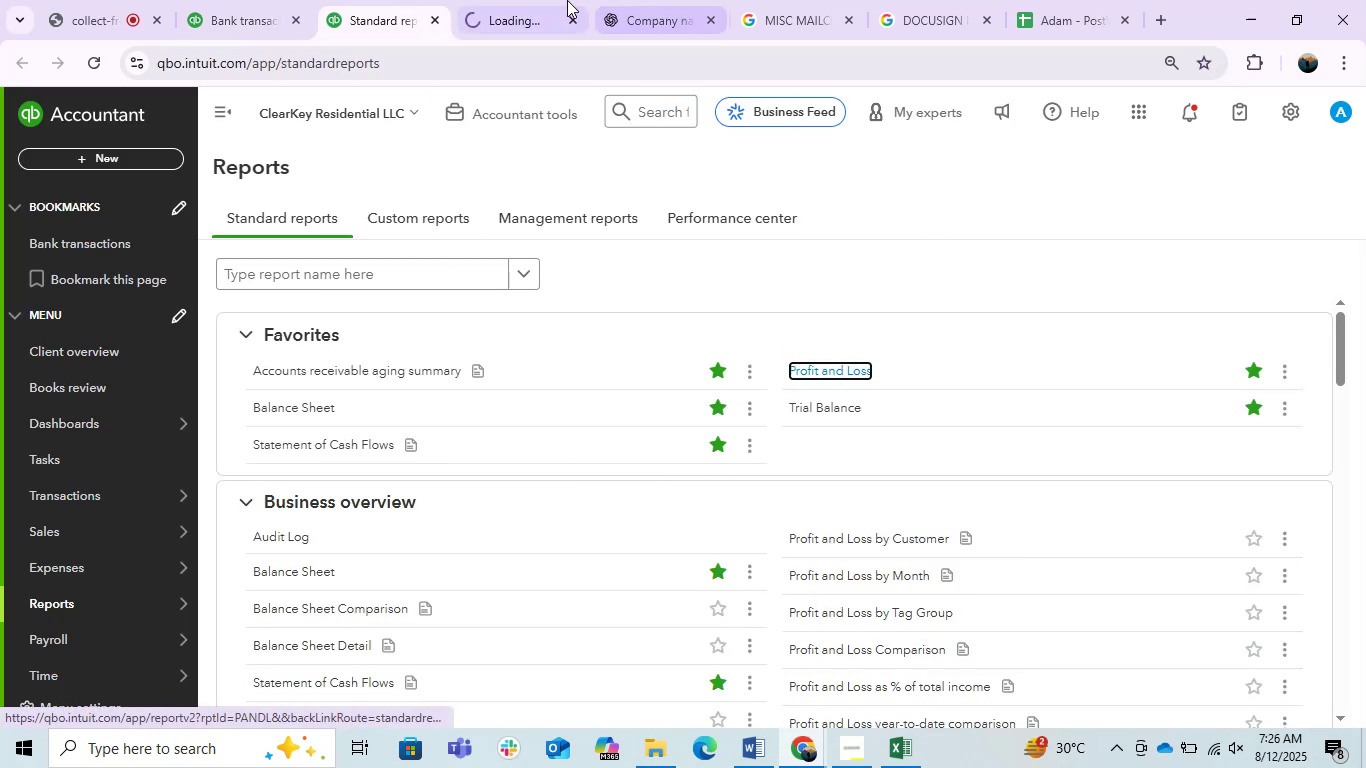 
left_click([521, 0])
 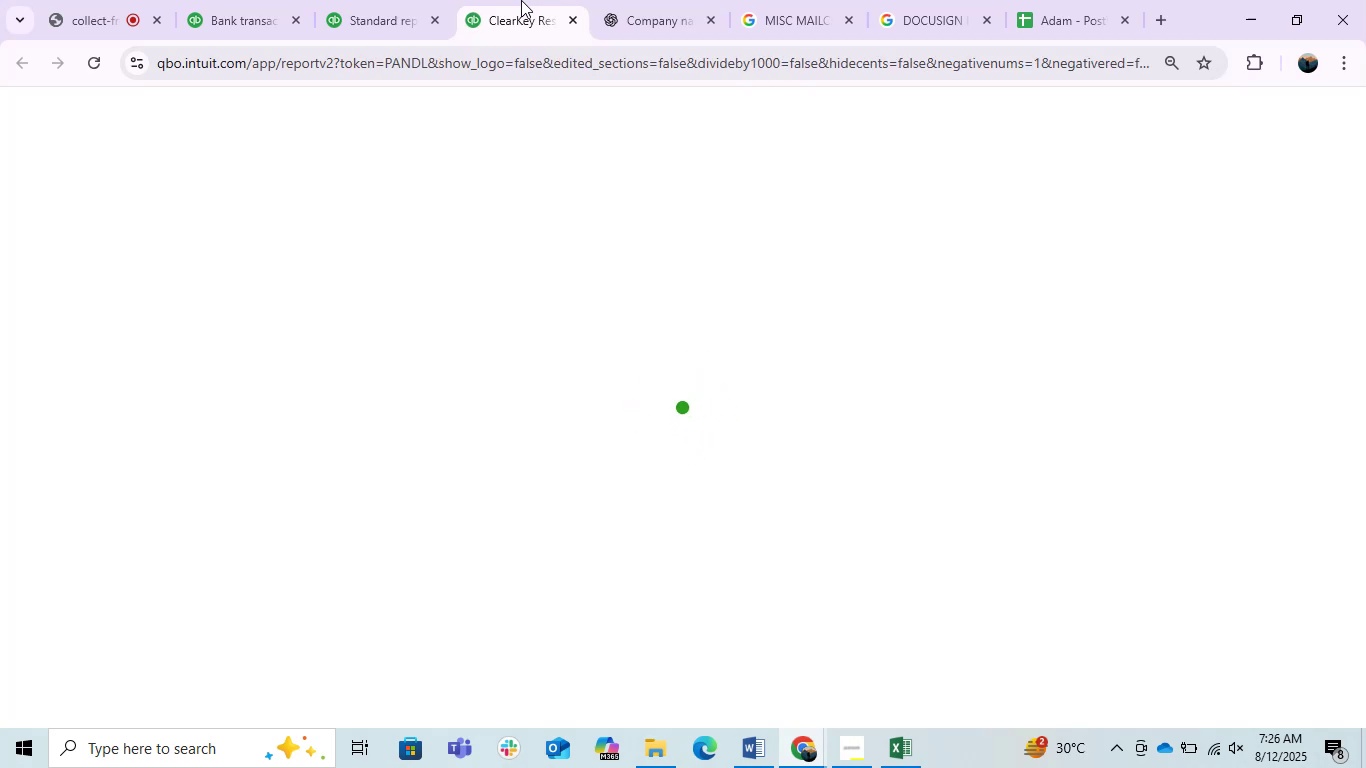 
wait(10.48)
 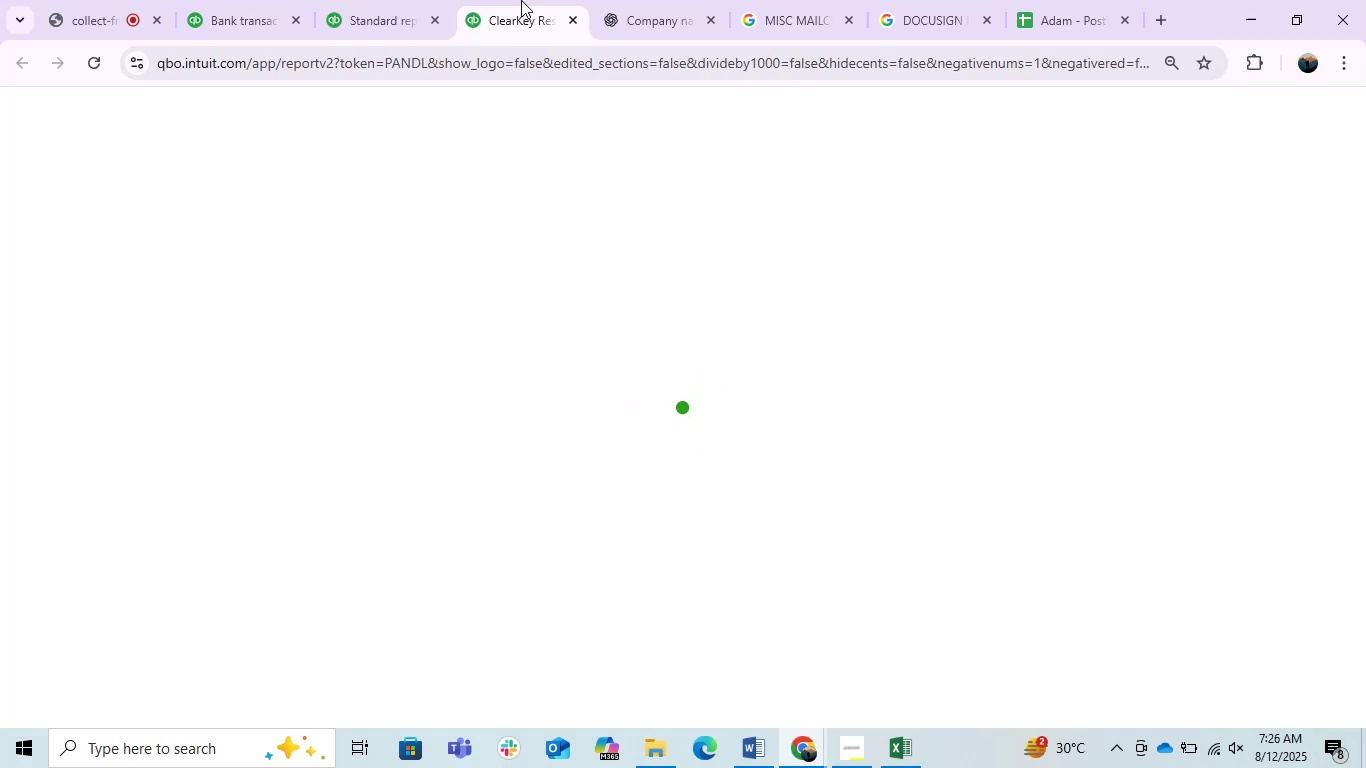 
left_click([316, 248])
 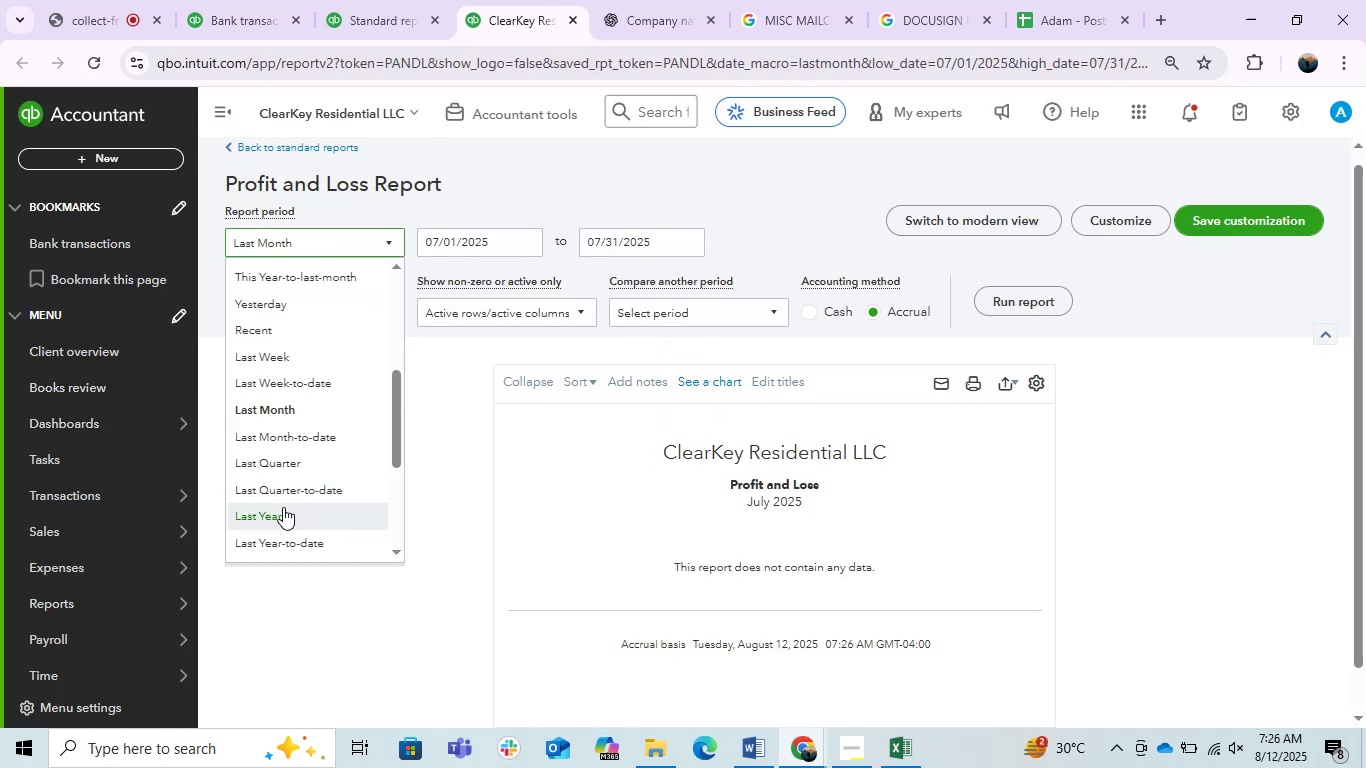 
left_click([267, 517])
 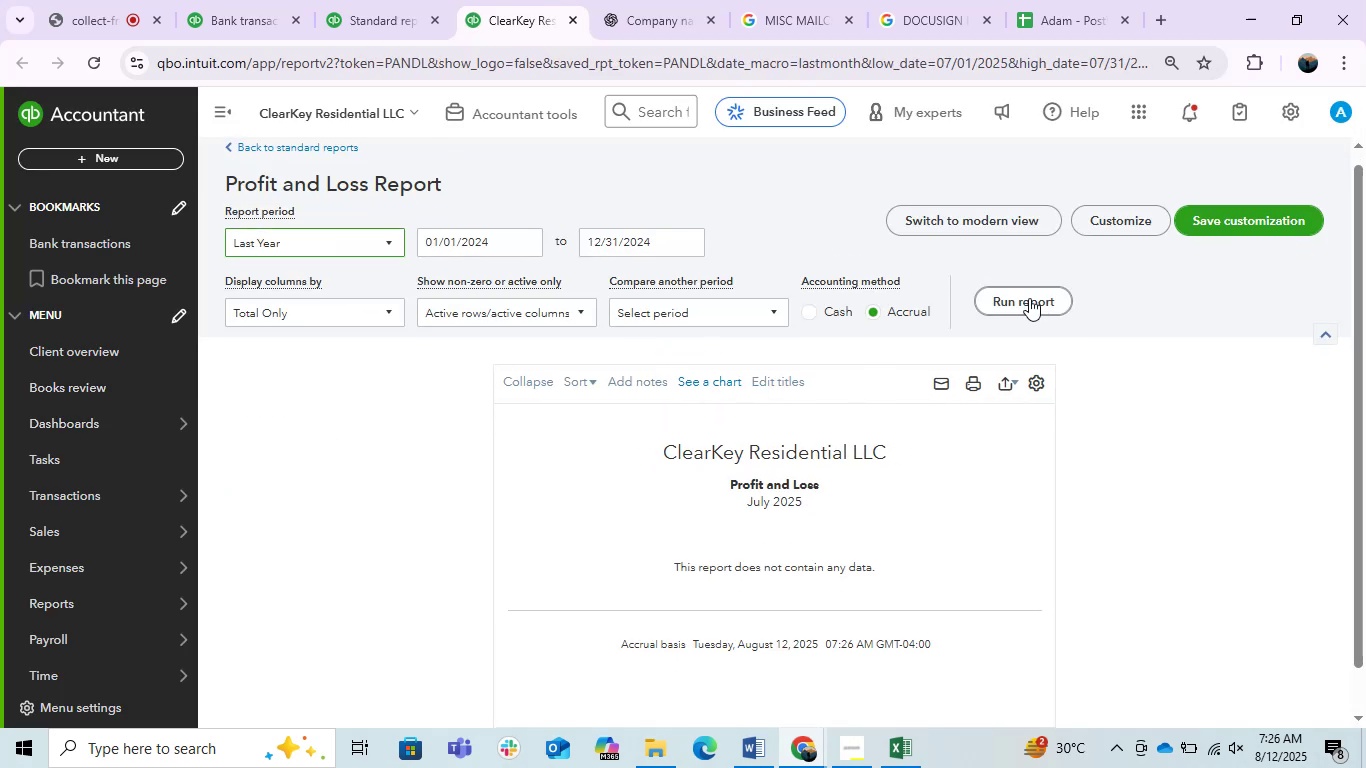 
left_click([1027, 298])
 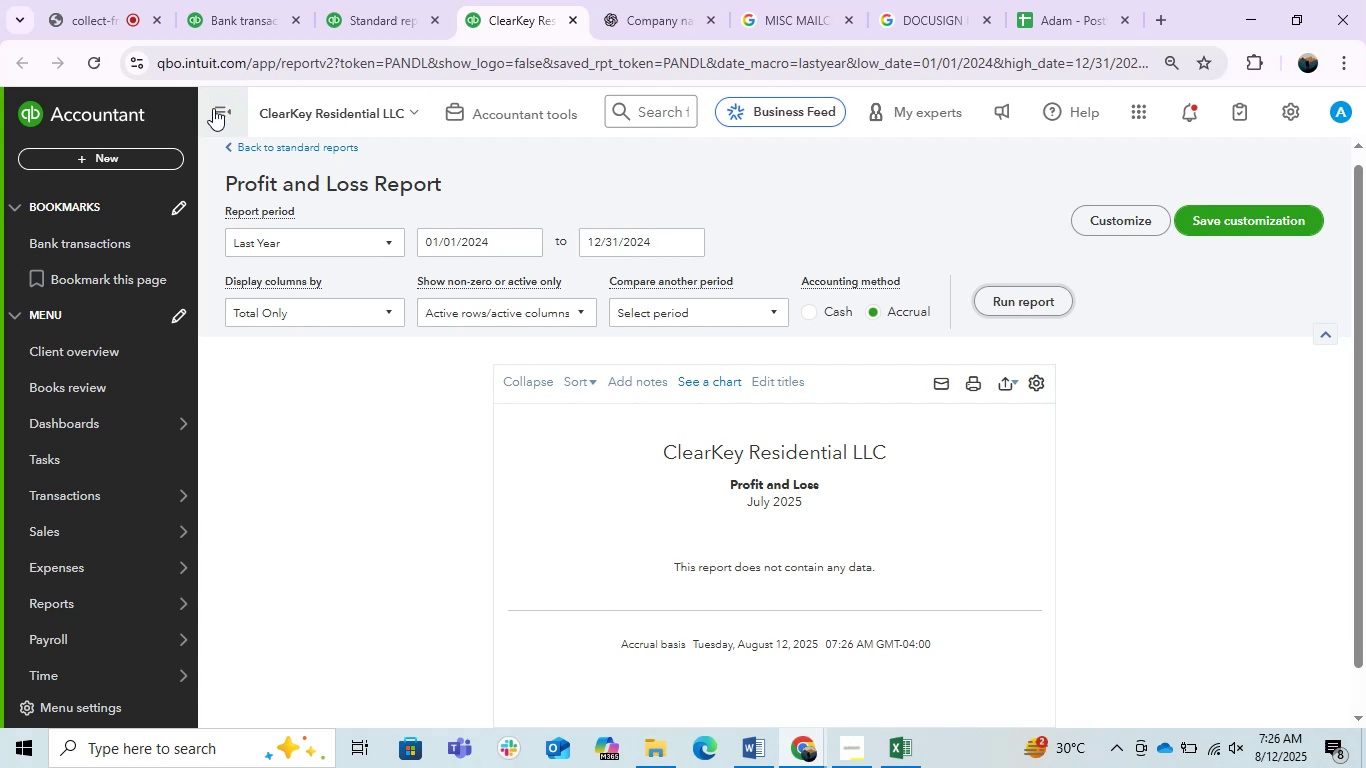 
left_click([207, 96])
 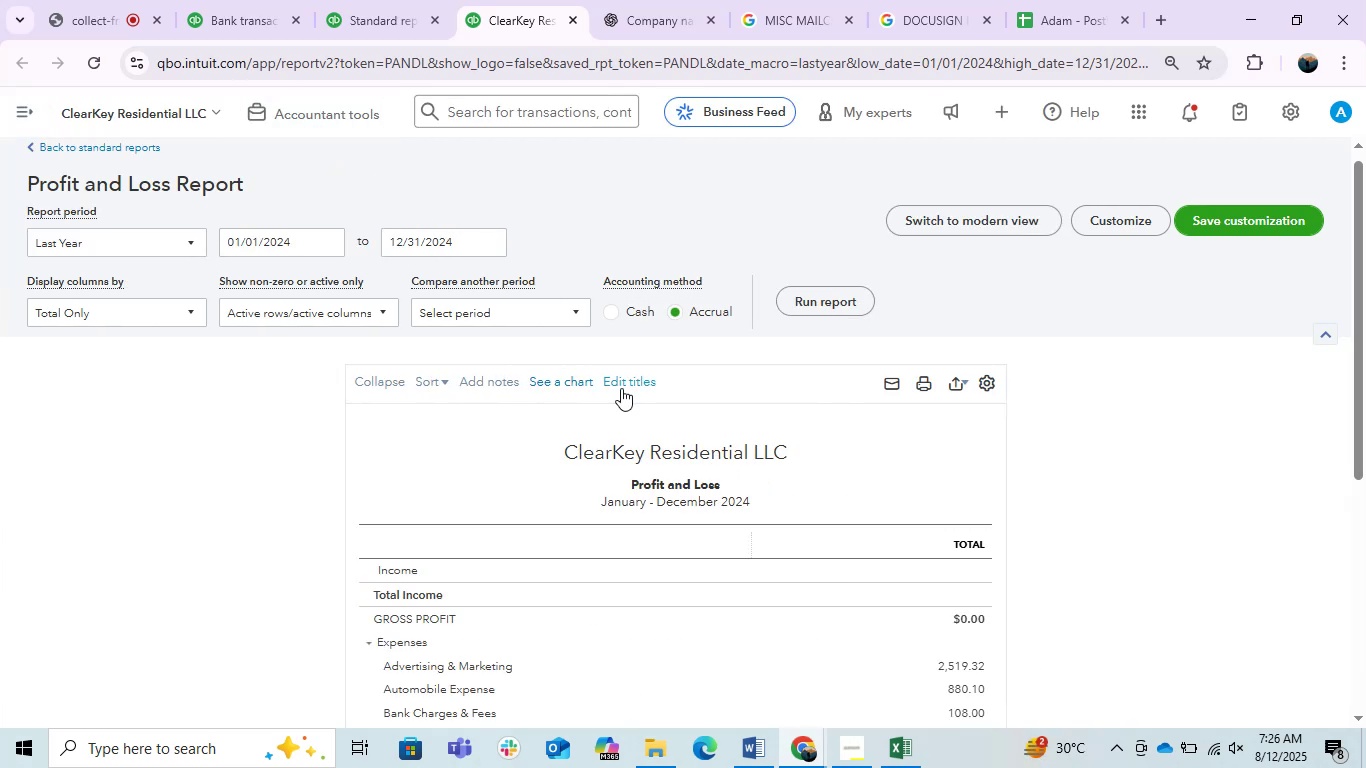 
scroll: coordinate [567, 501], scroll_direction: down, amount: 2.0
 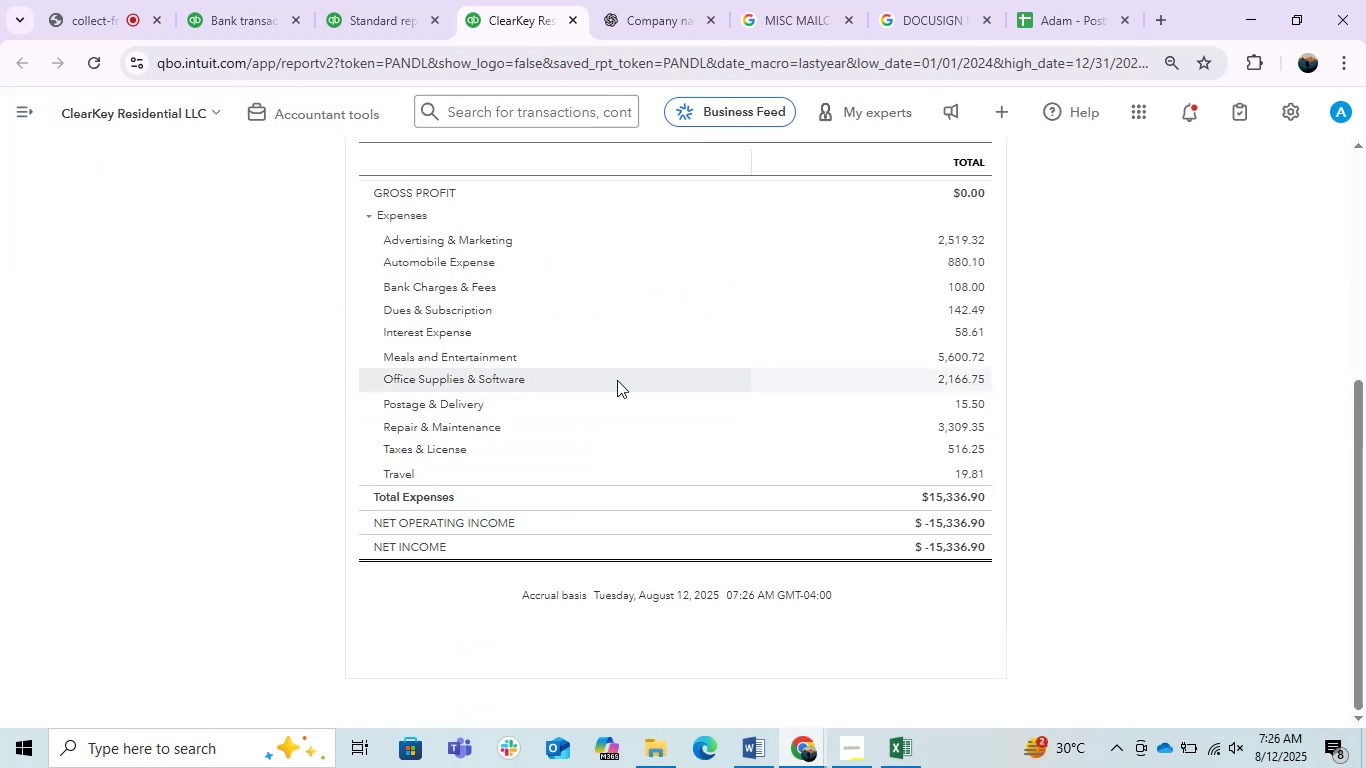 
left_click([954, 378])
 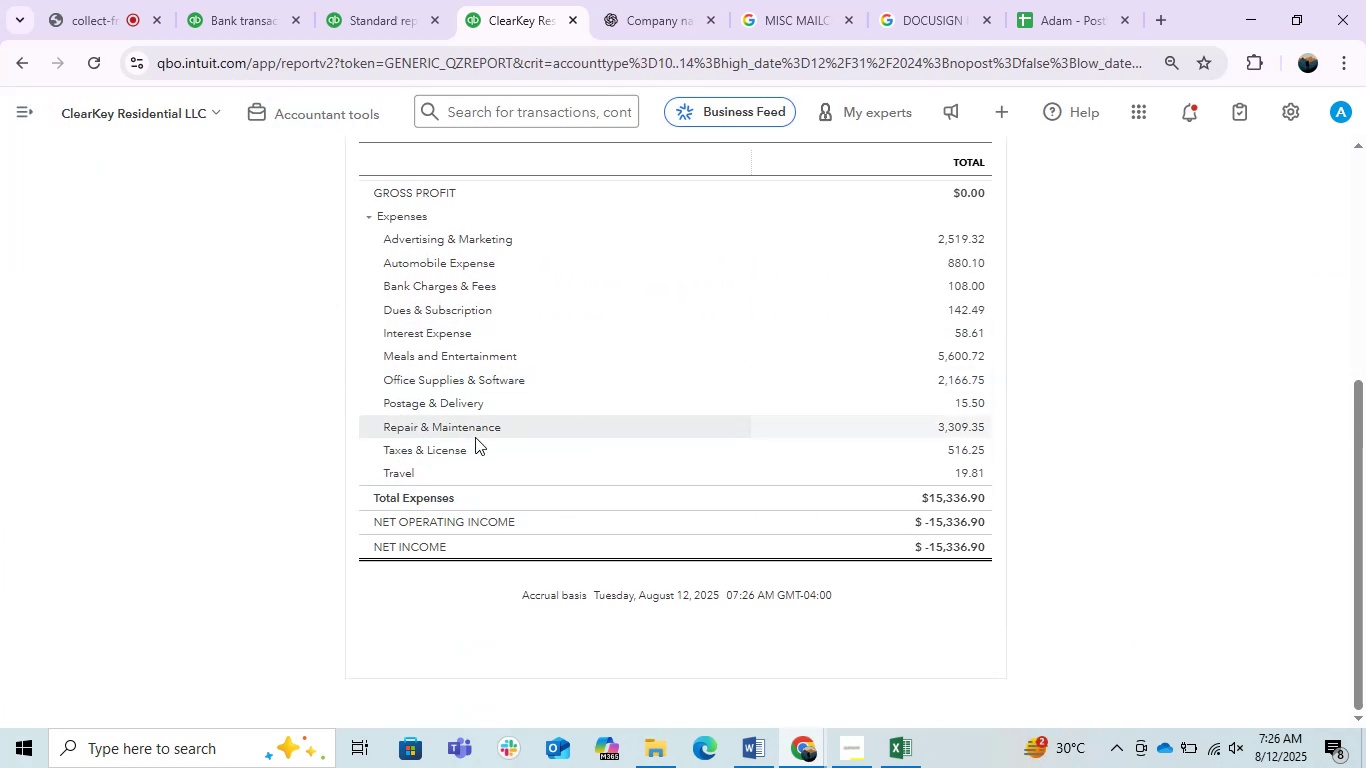 
scroll: coordinate [475, 437], scroll_direction: down, amount: 3.0
 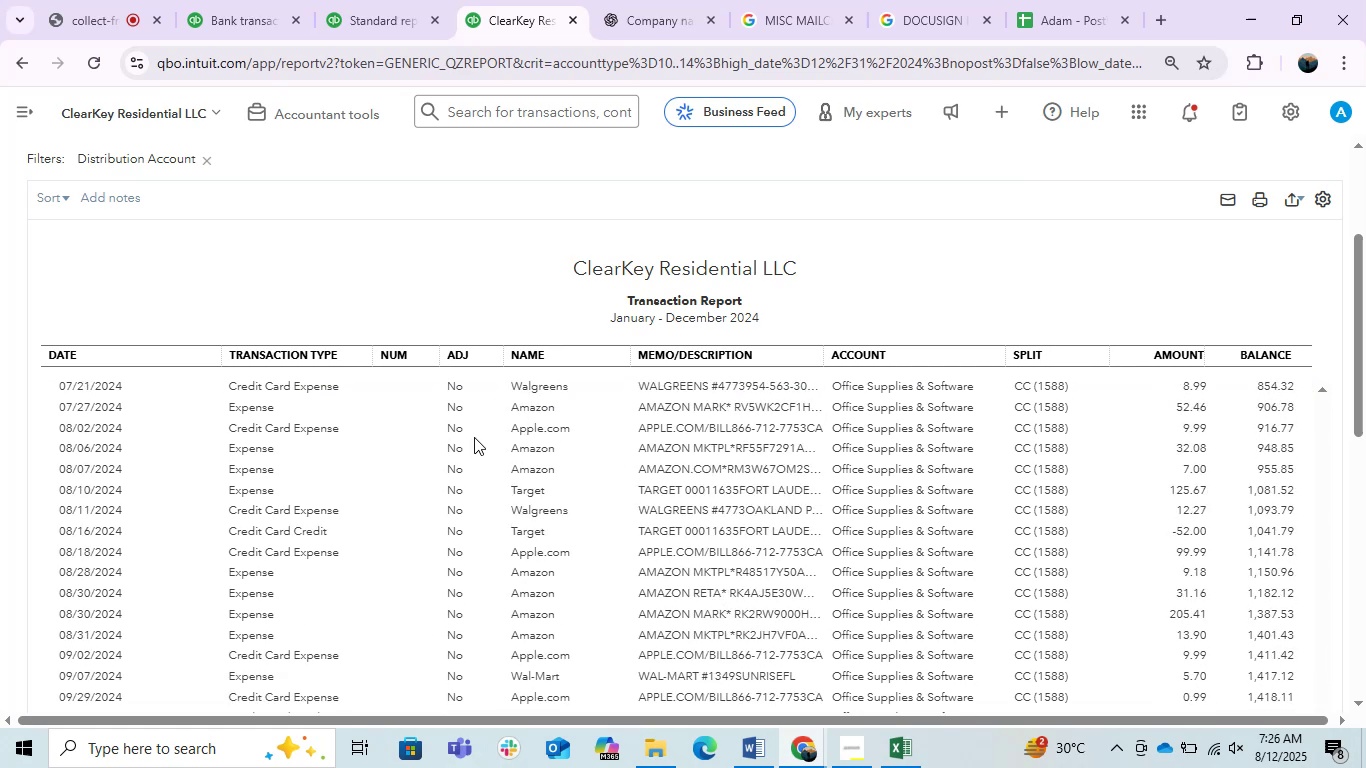 
scroll: coordinate [225, 361], scroll_direction: up, amount: 6.0
 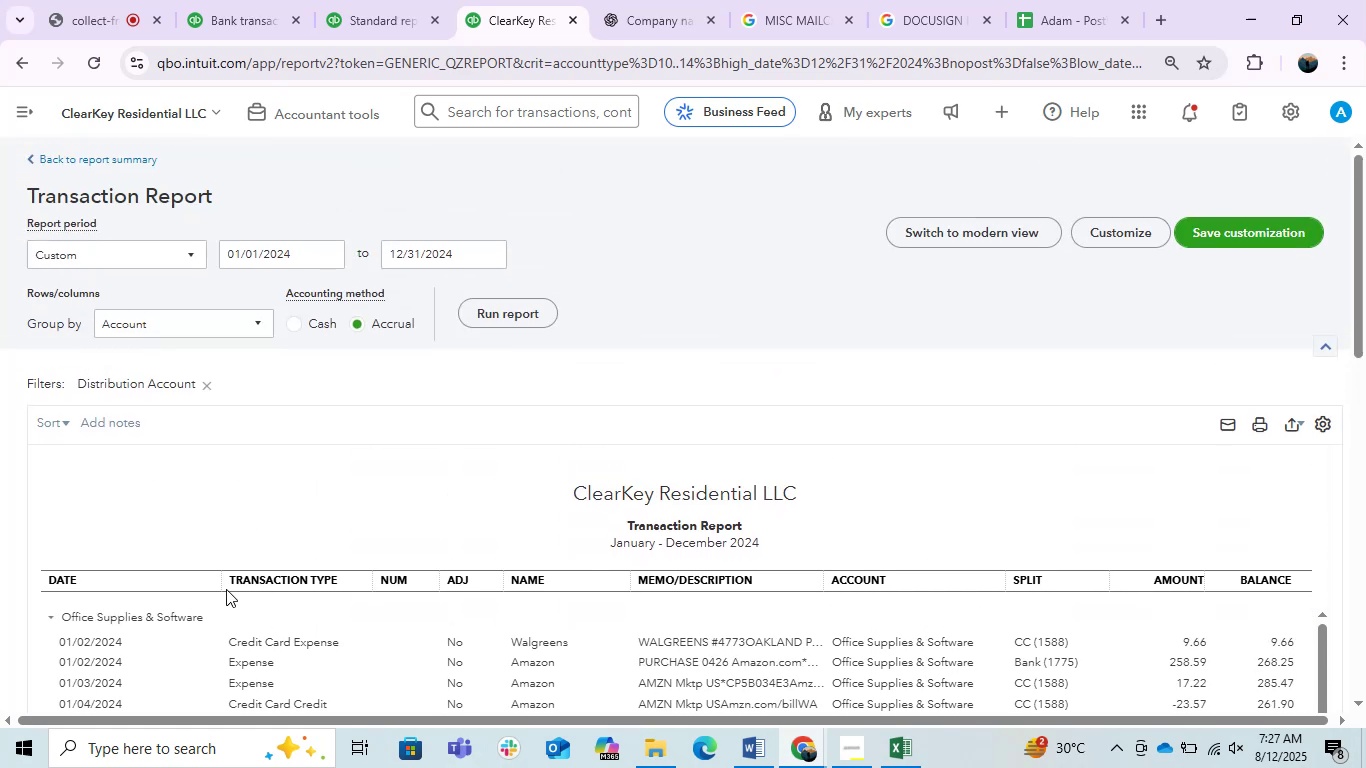 
left_click_drag(start_coordinate=[214, 580], to_coordinate=[130, 595])
 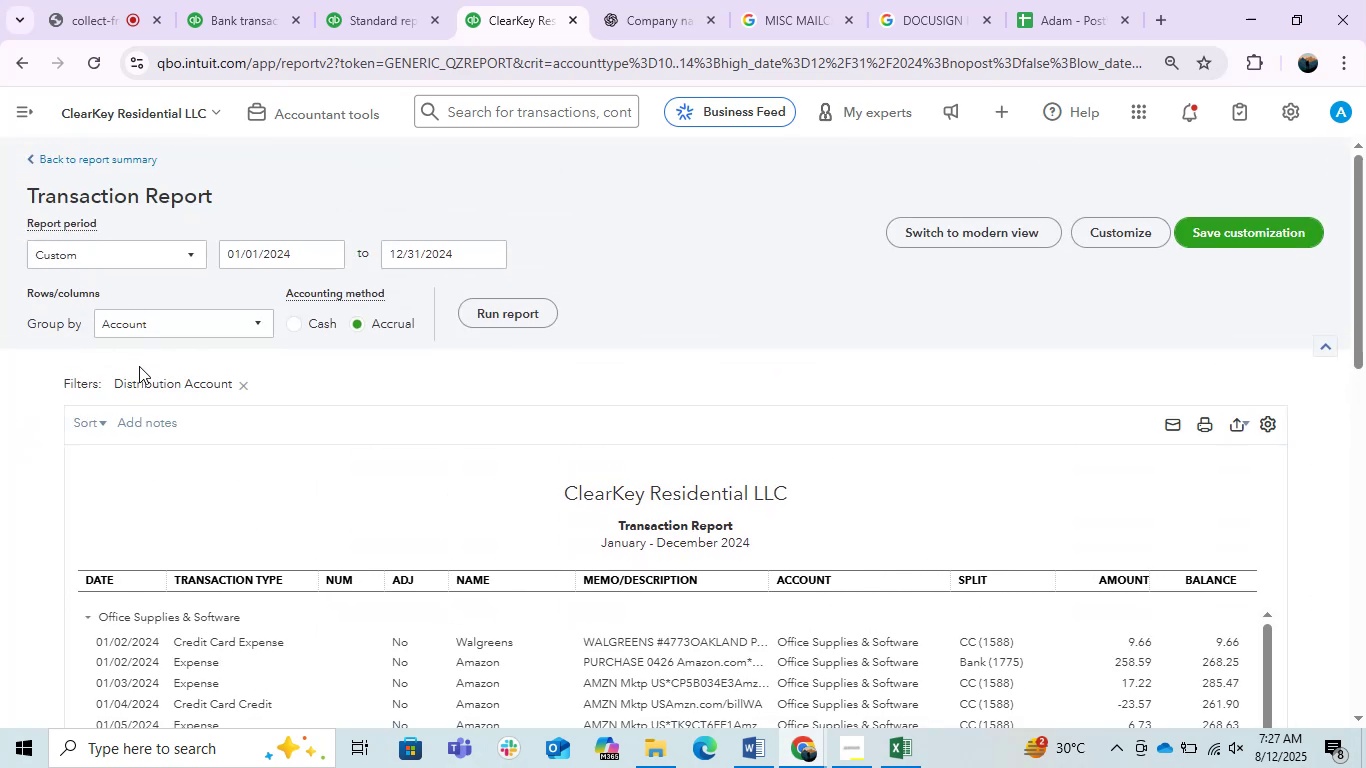 
left_click([99, 419])
 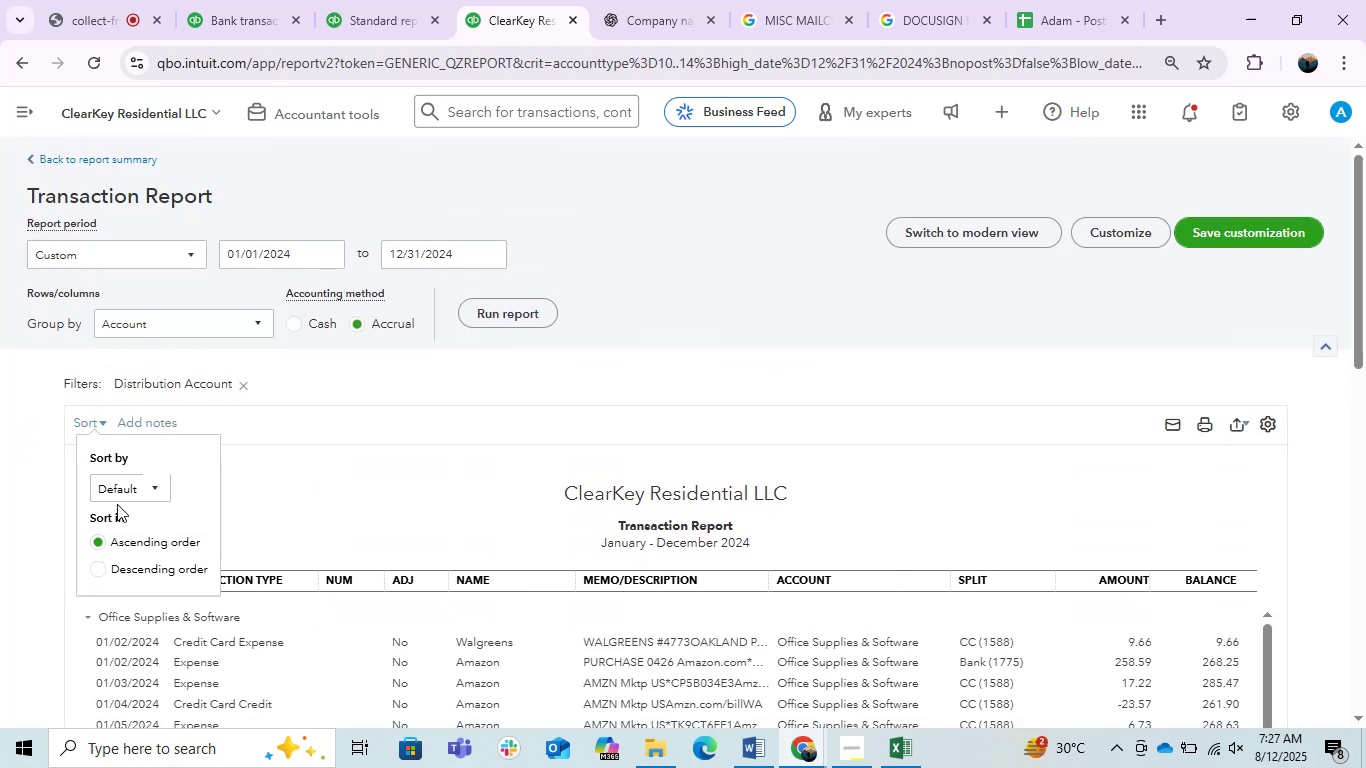 
left_click([109, 492])
 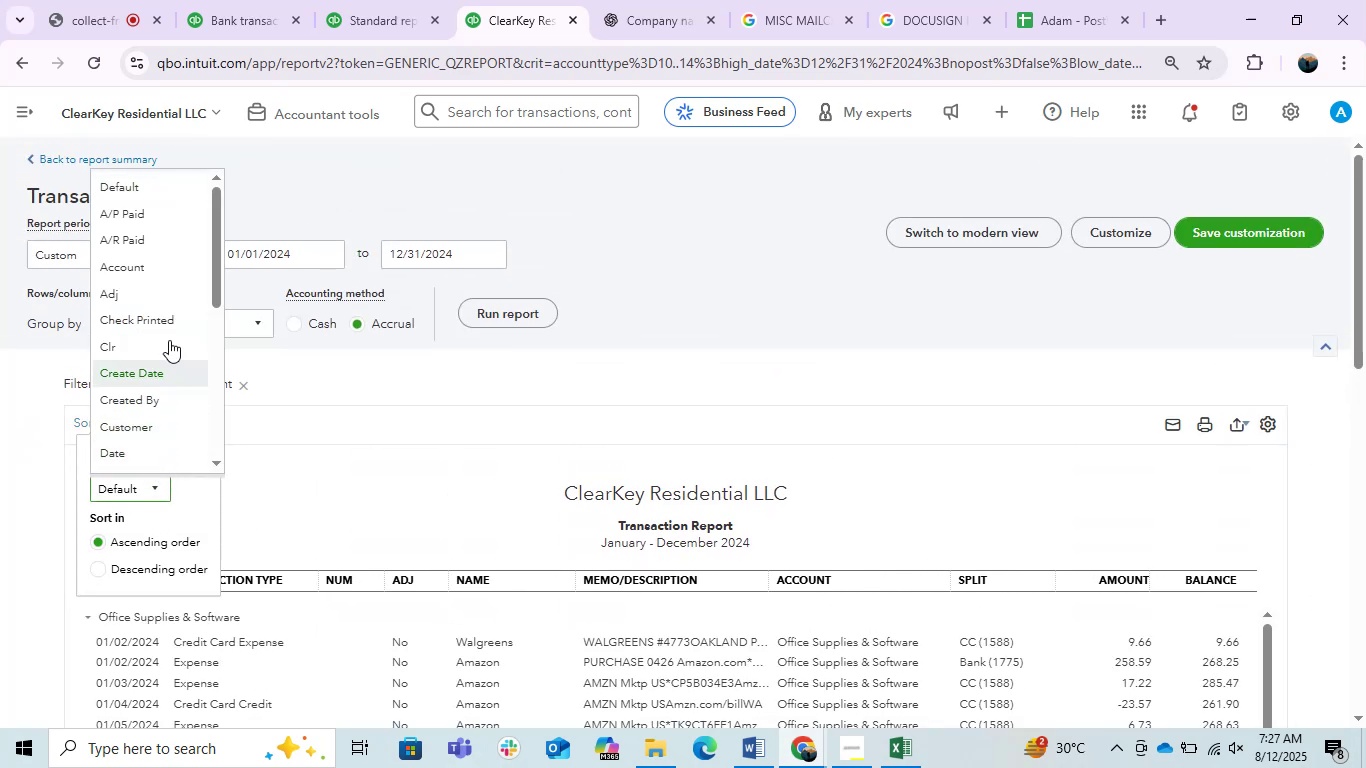 
scroll: coordinate [162, 281], scroll_direction: down, amount: 2.0
 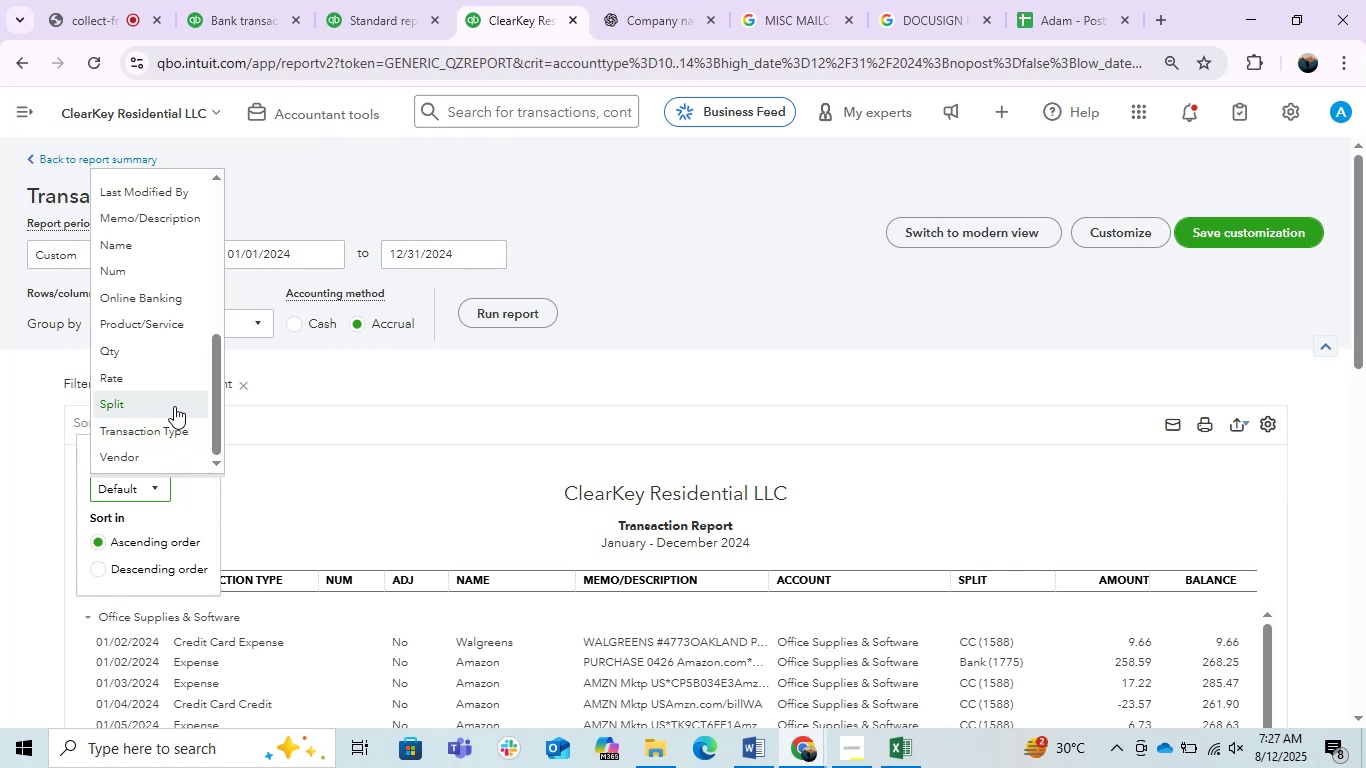 
mouse_move([161, 271])
 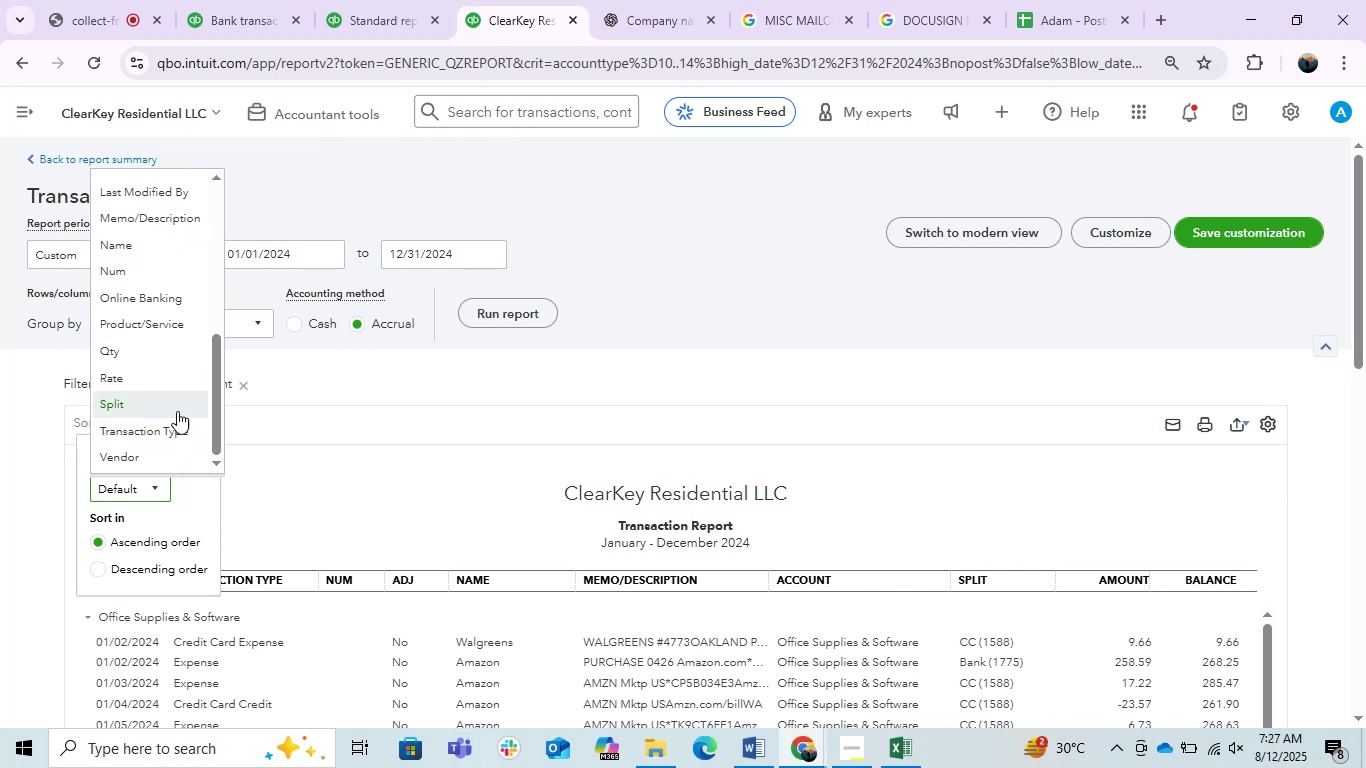 
scroll: coordinate [177, 411], scroll_direction: up, amount: 1.0
 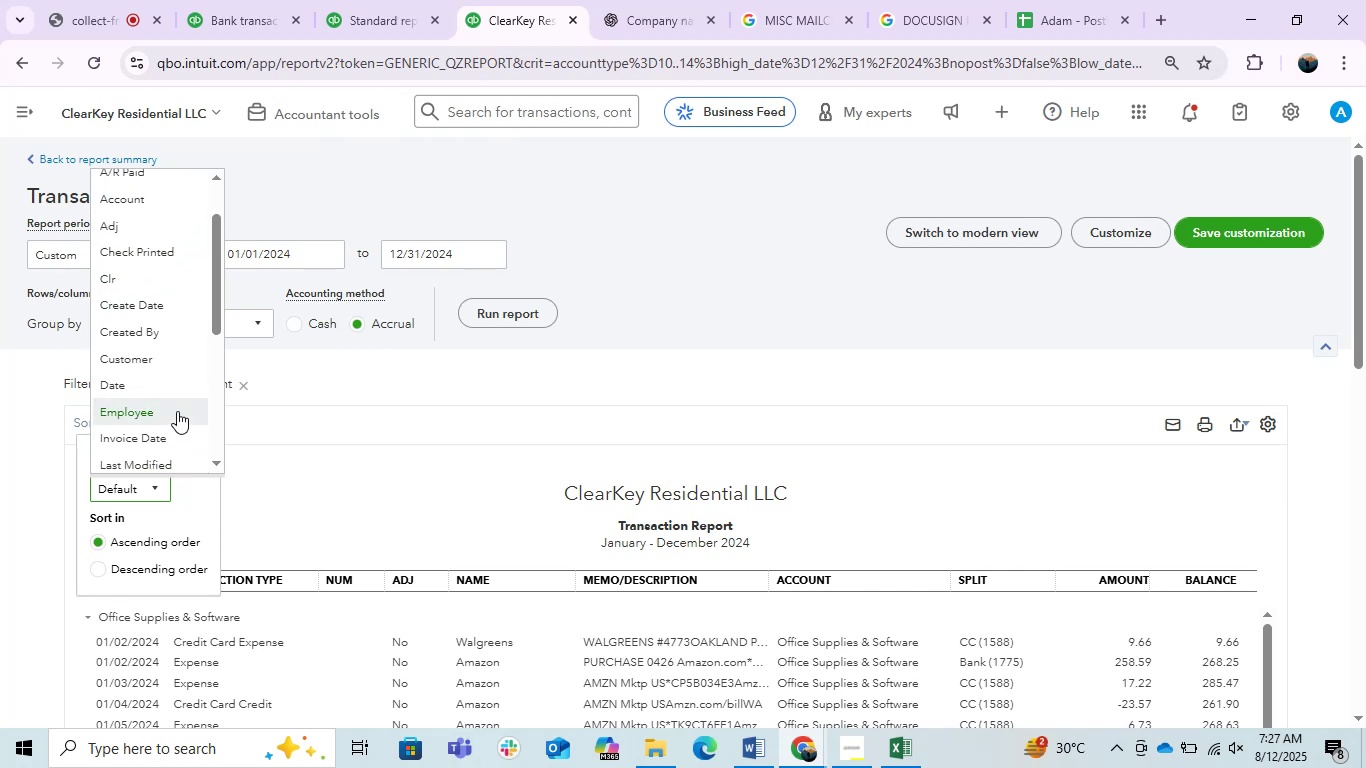 
scroll: coordinate [177, 411], scroll_direction: down, amount: 1.0
 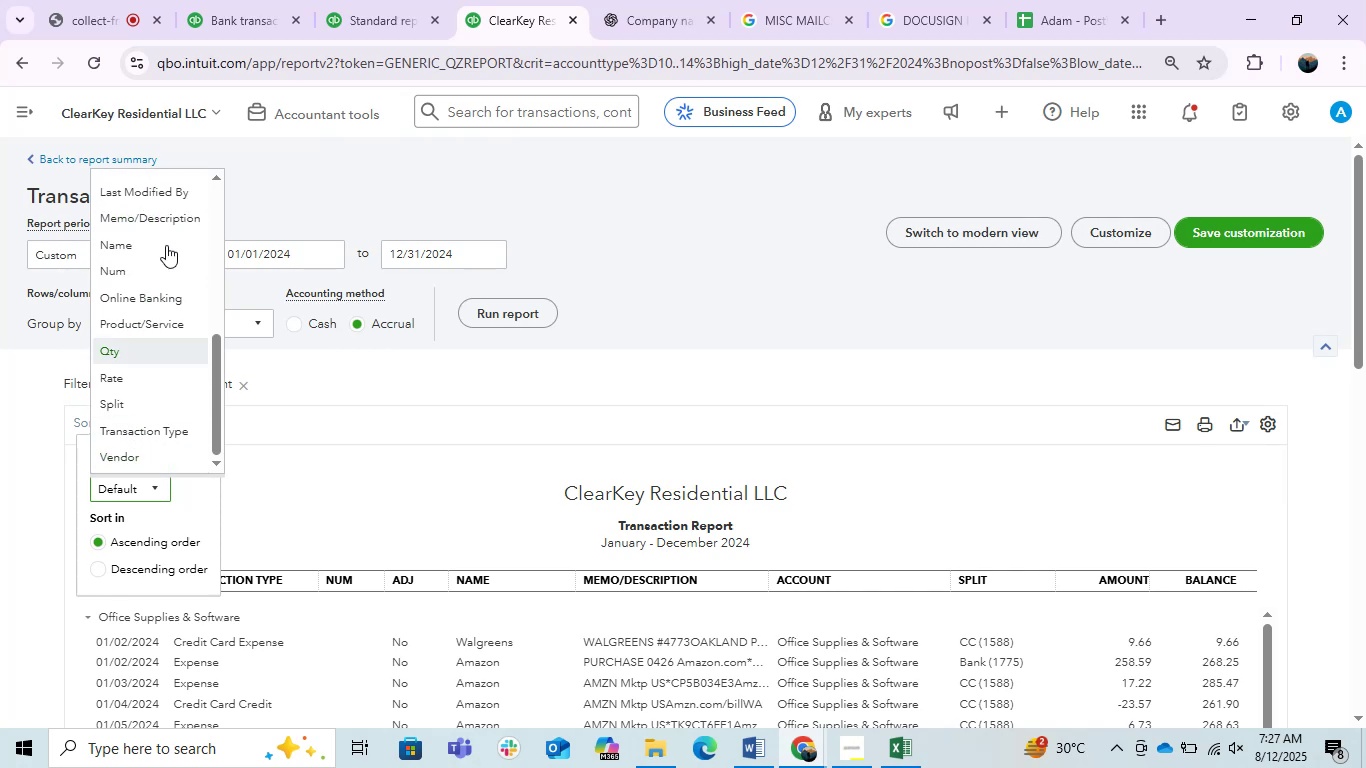 
left_click([172, 212])
 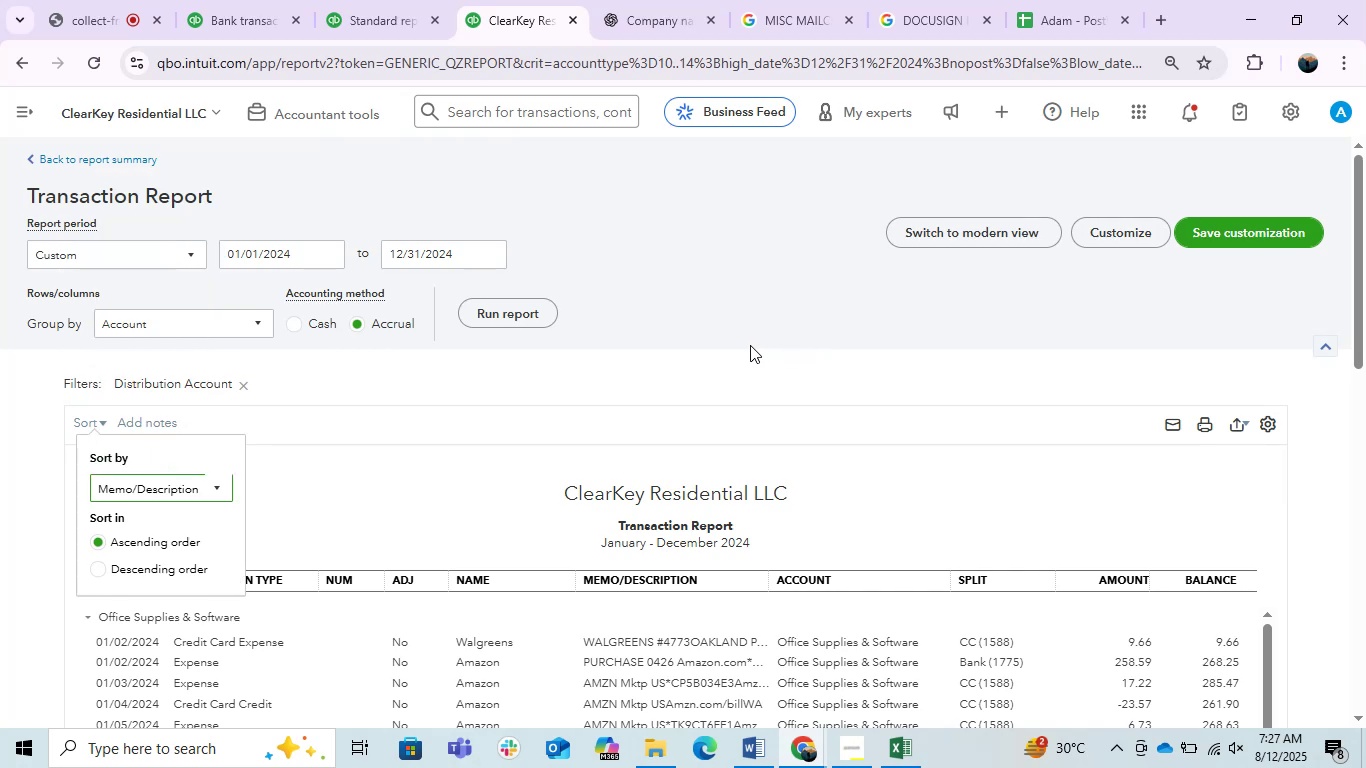 
left_click([667, 298])
 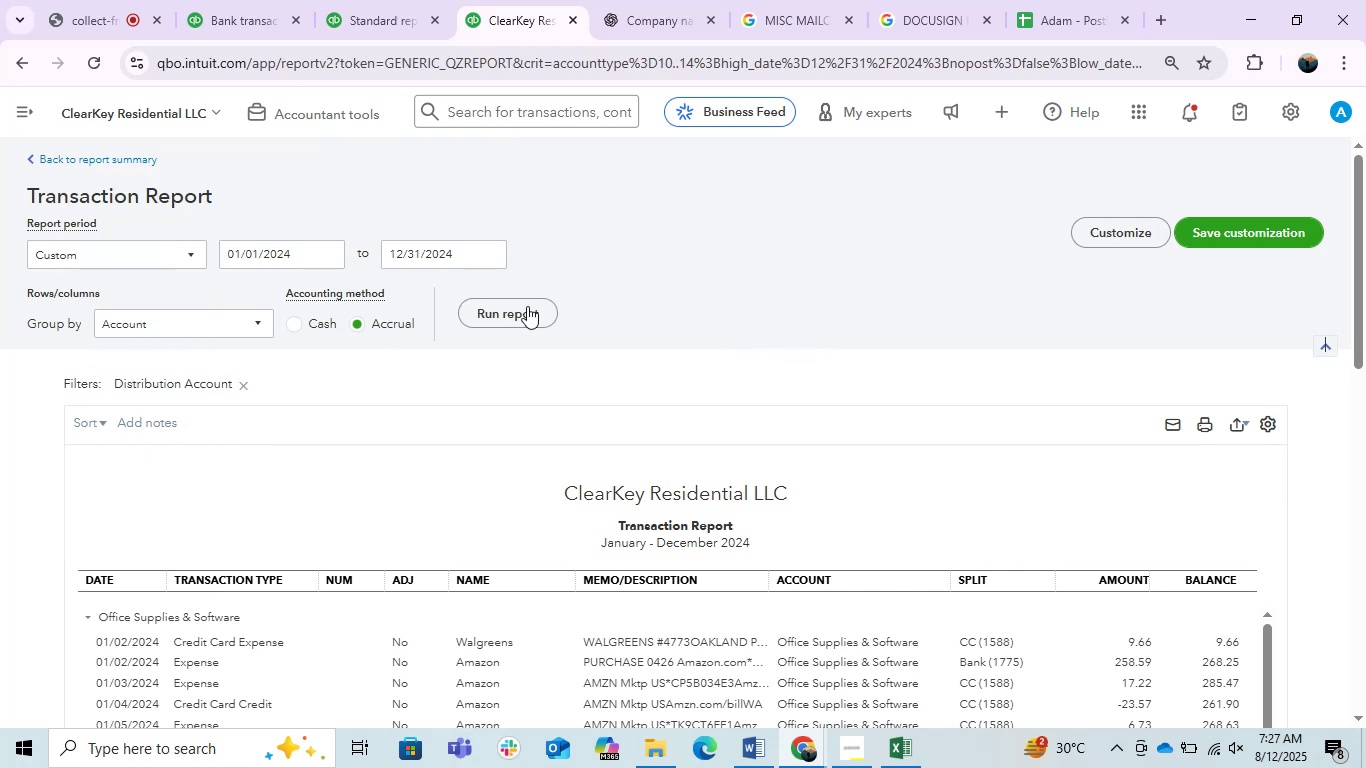 
left_click([518, 312])
 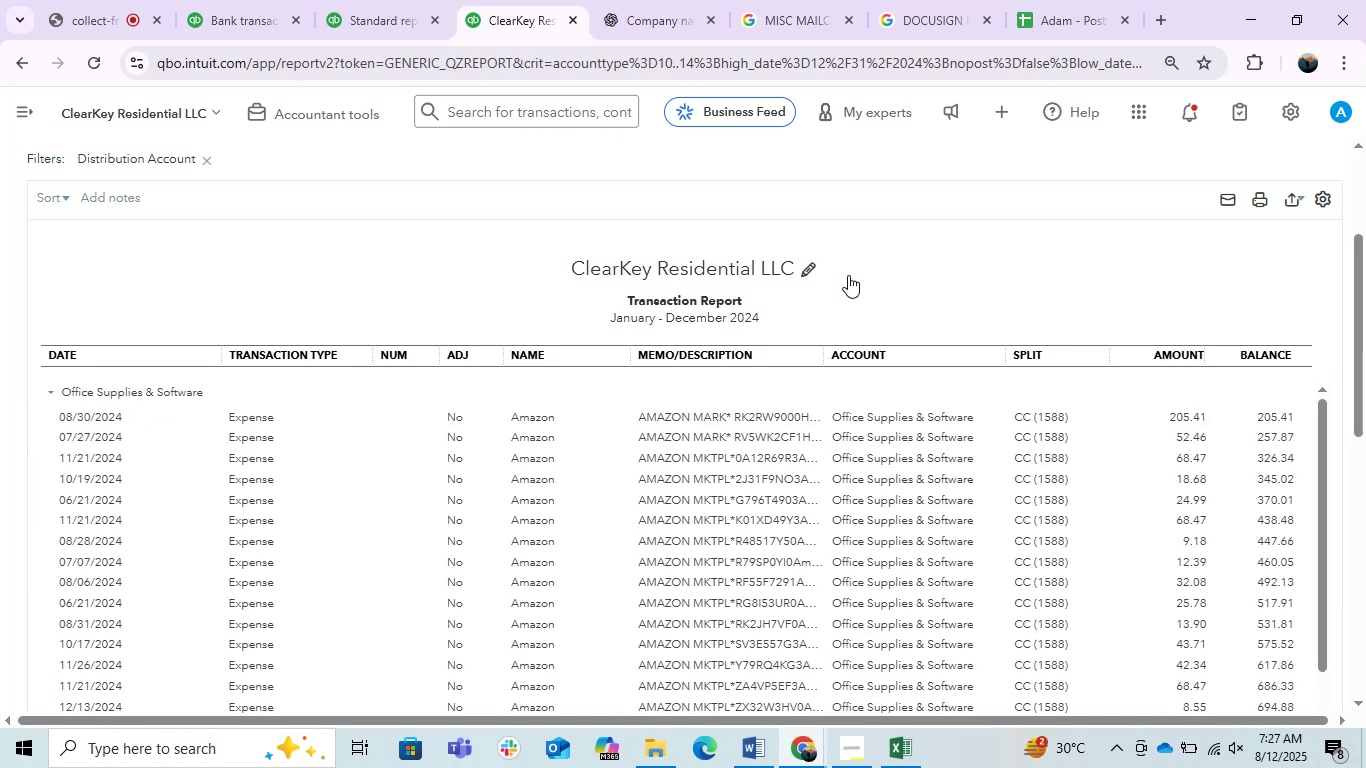 
scroll: coordinate [838, 275], scroll_direction: down, amount: 6.0
 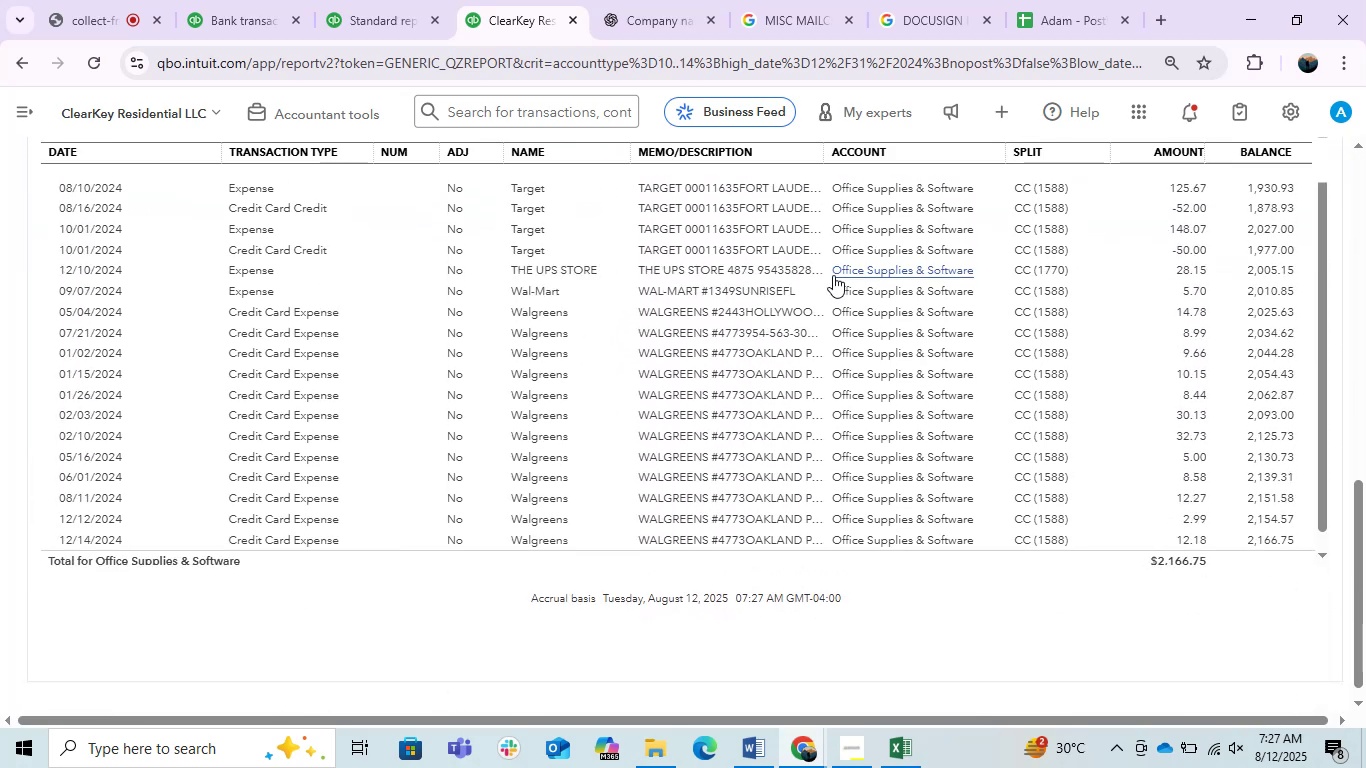 
wait(10.09)
 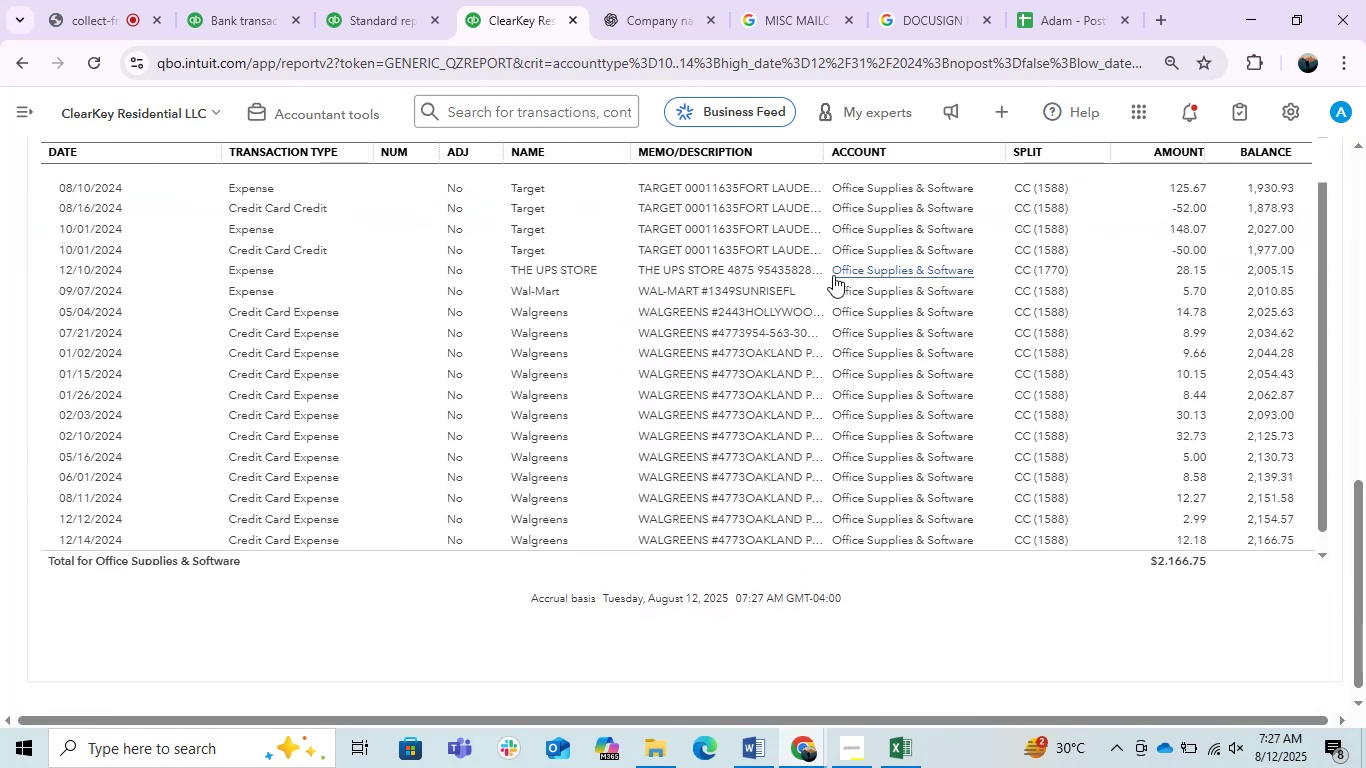 
scroll: coordinate [843, 286], scroll_direction: down, amount: 2.0
 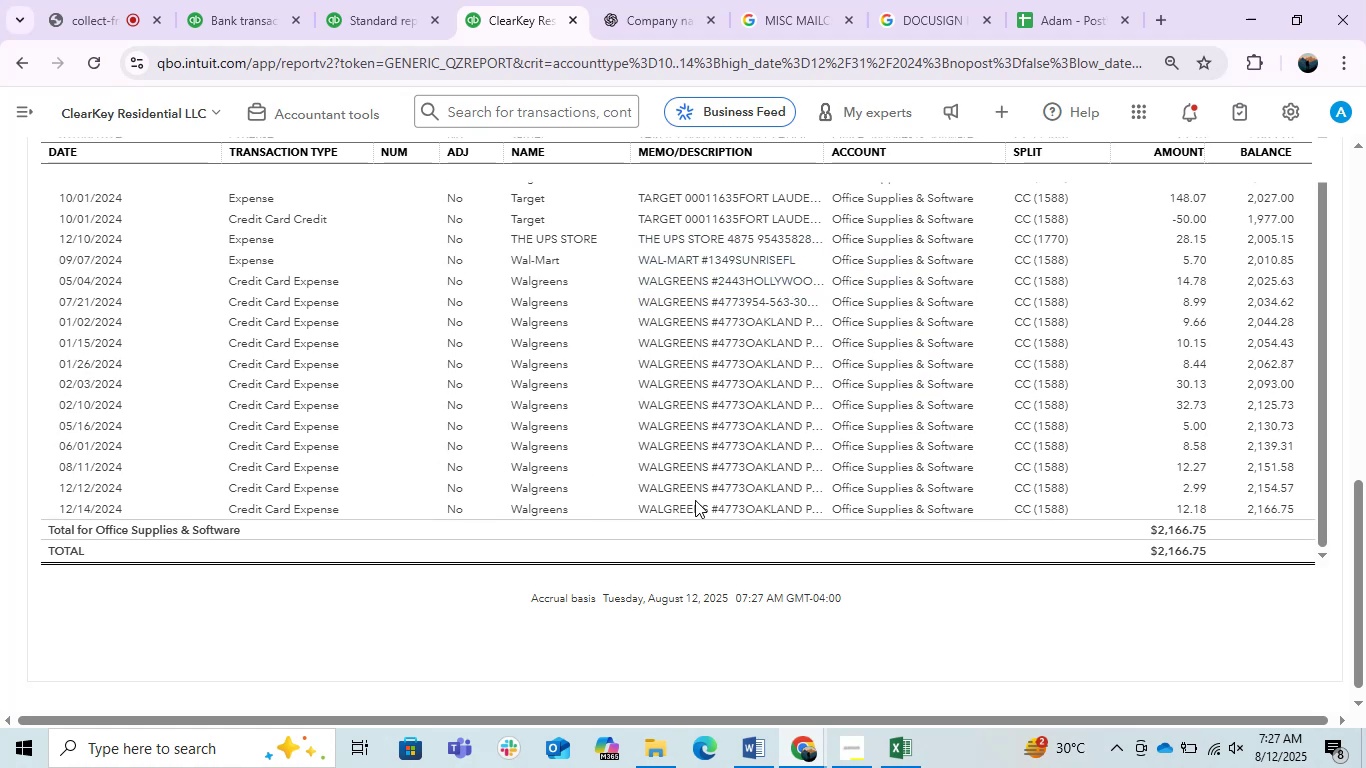 
wait(5.07)
 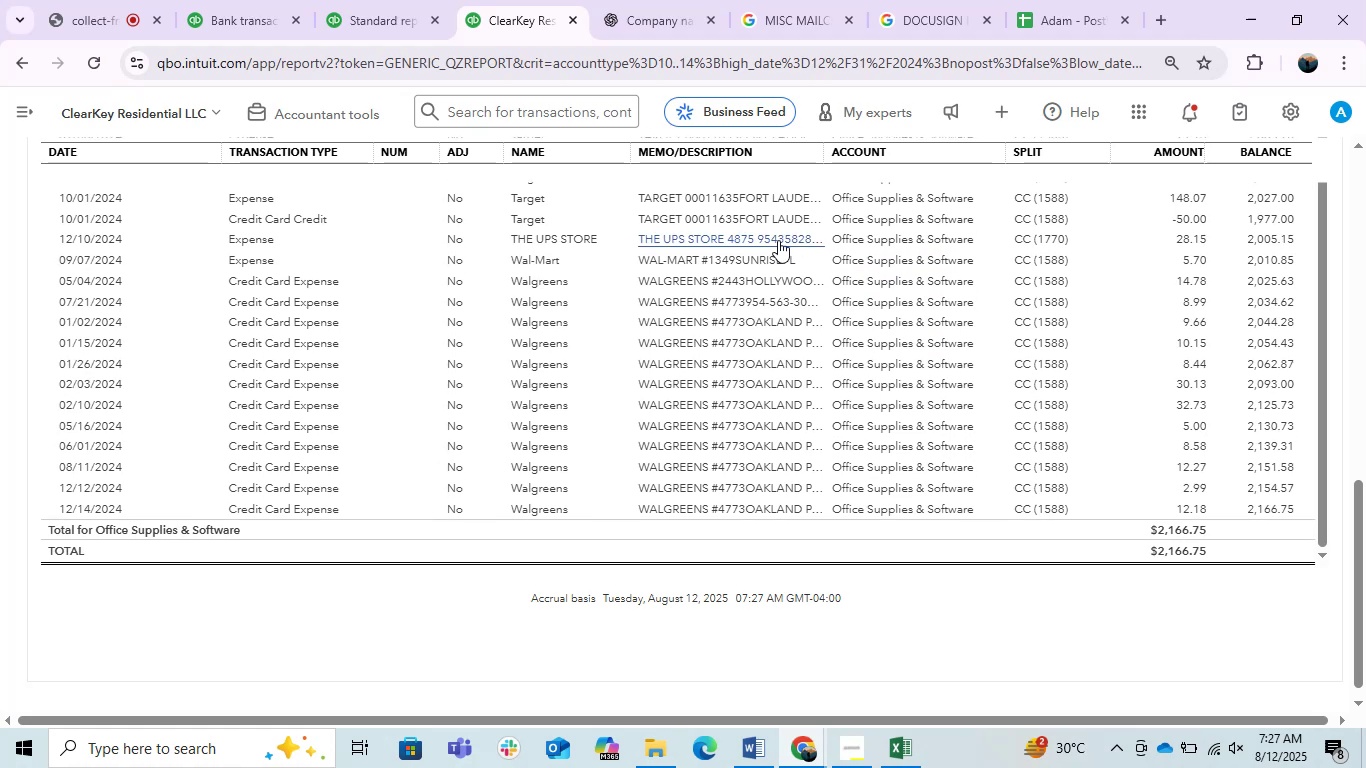 
scroll: coordinate [696, 500], scroll_direction: up, amount: 2.0
 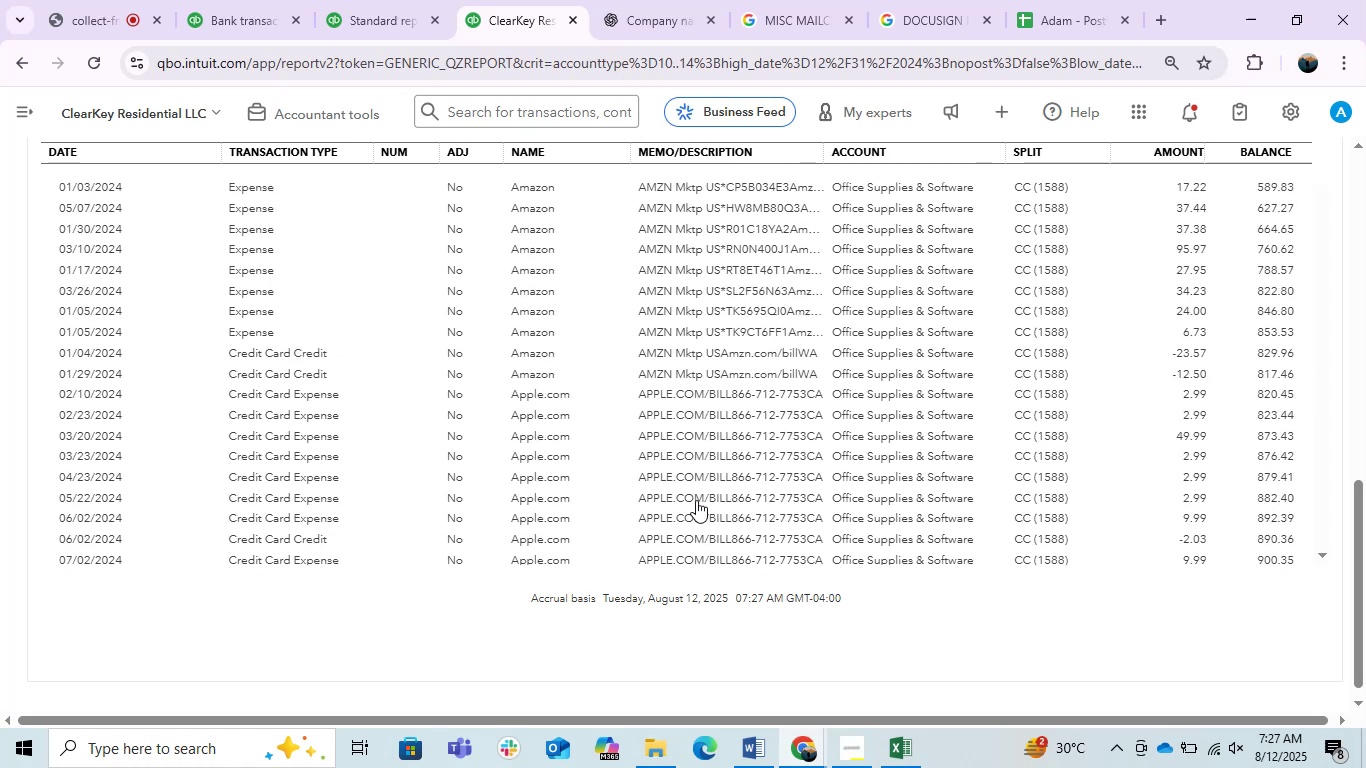 
scroll: coordinate [696, 500], scroll_direction: down, amount: 5.0
 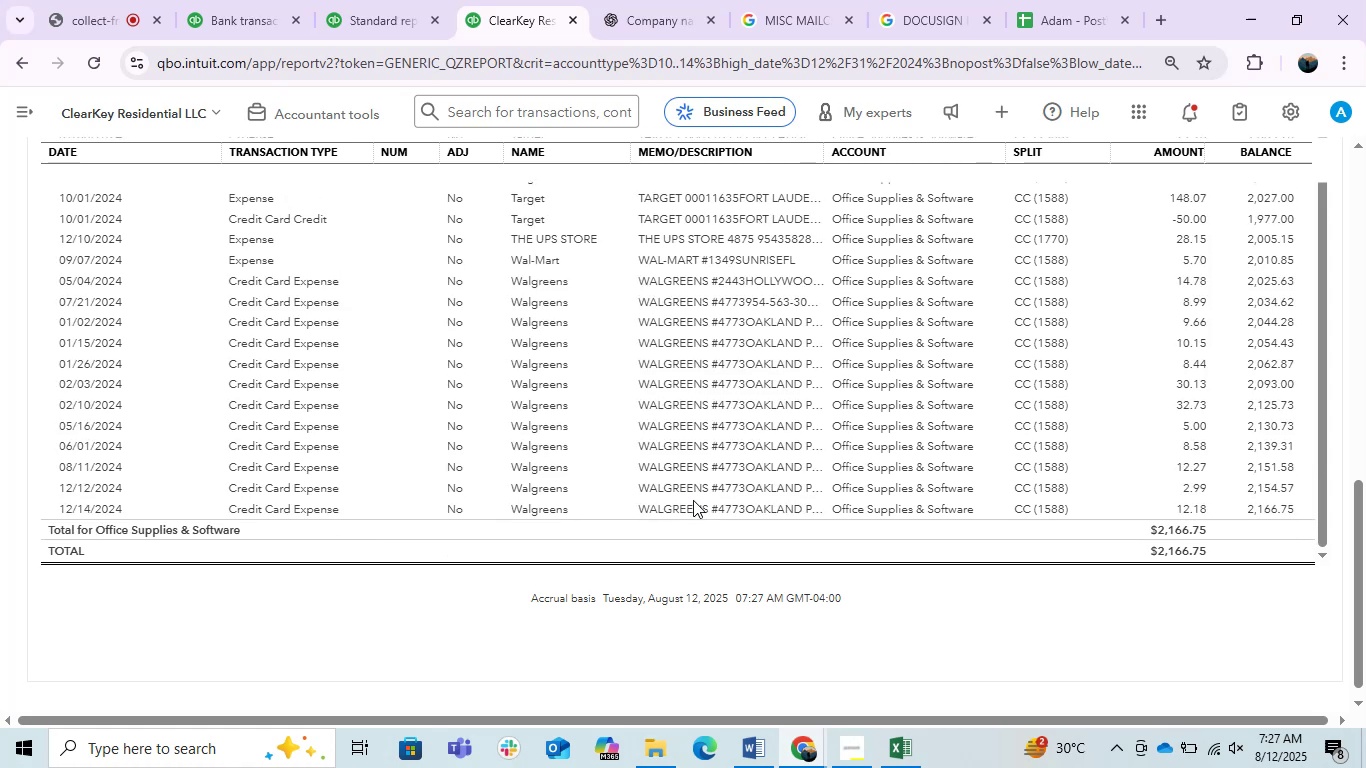 
scroll: coordinate [689, 498], scroll_direction: up, amount: 7.0
 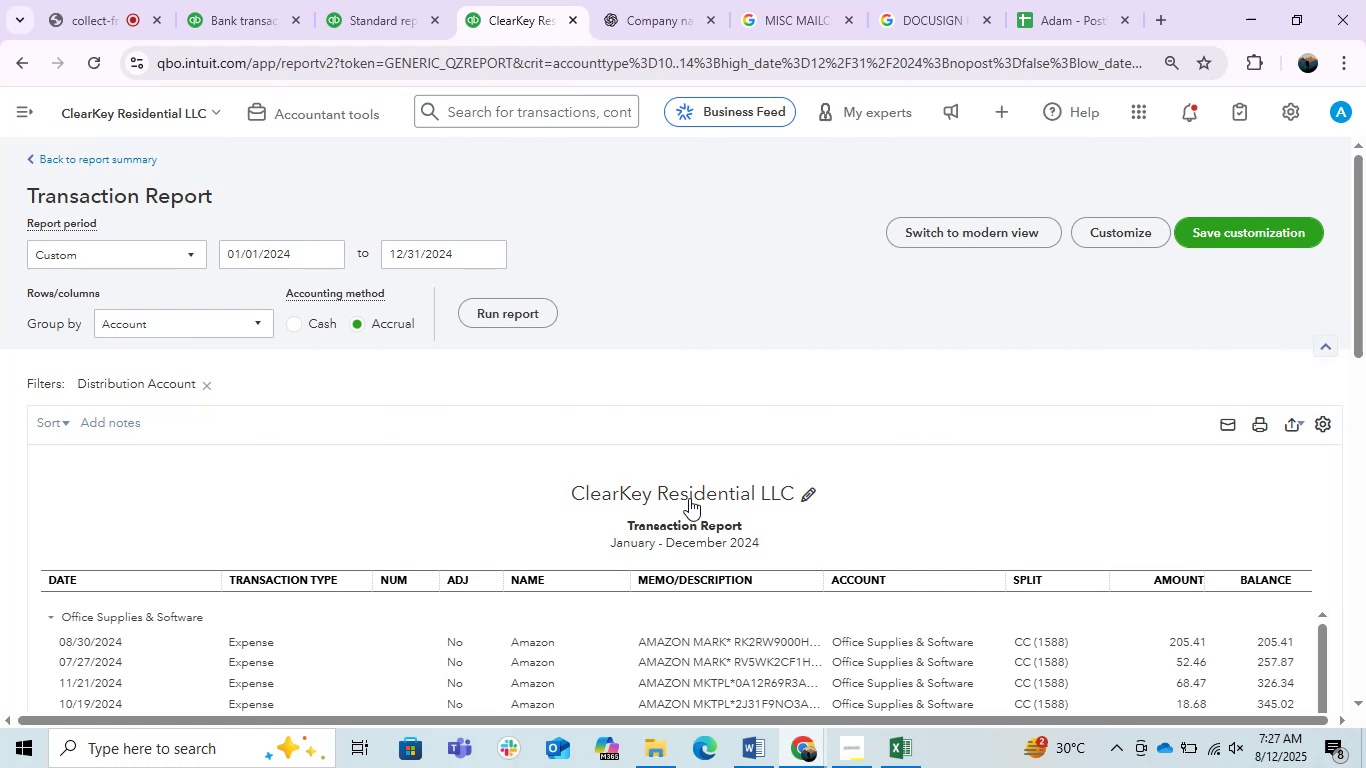 
scroll: coordinate [760, 277], scroll_direction: down, amount: 4.0
 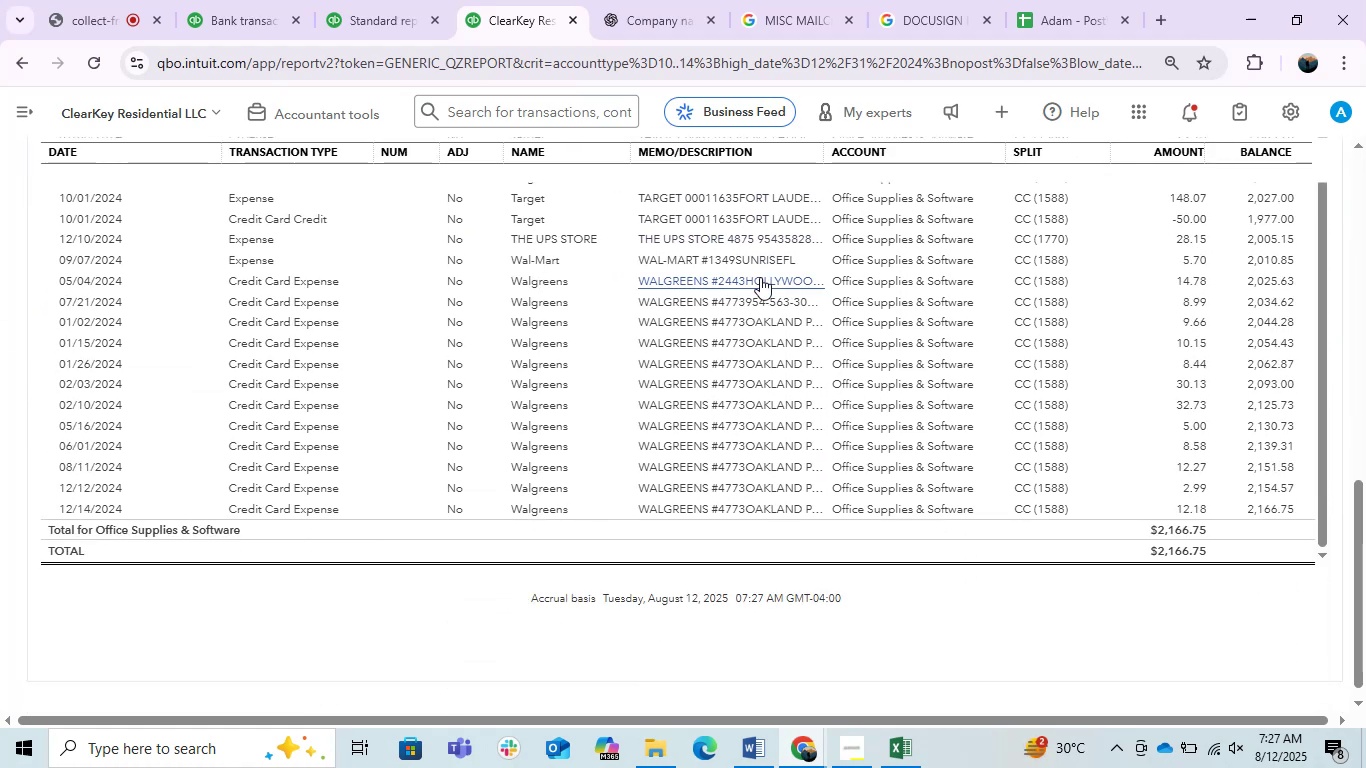 
scroll: coordinate [790, 409], scroll_direction: up, amount: 9.0
 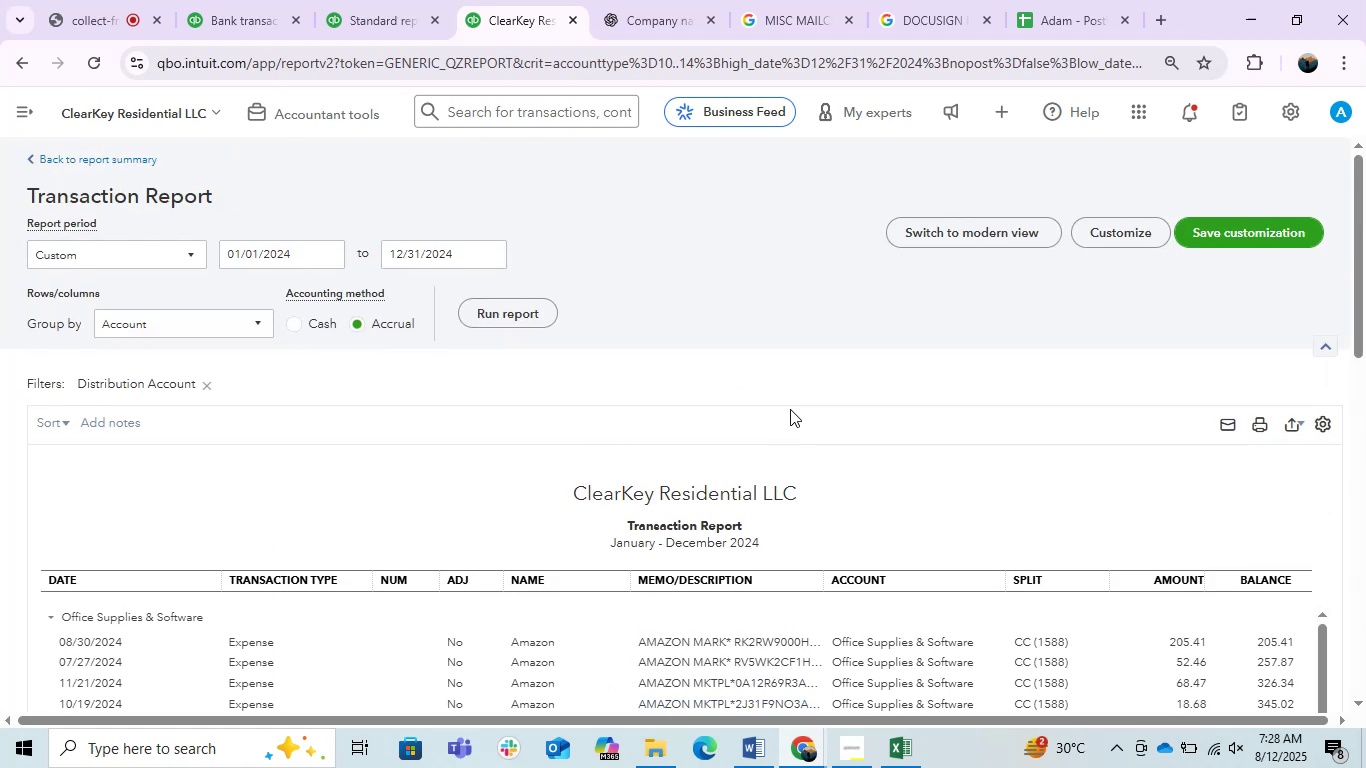 
scroll: coordinate [790, 409], scroll_direction: down, amount: 1.0
 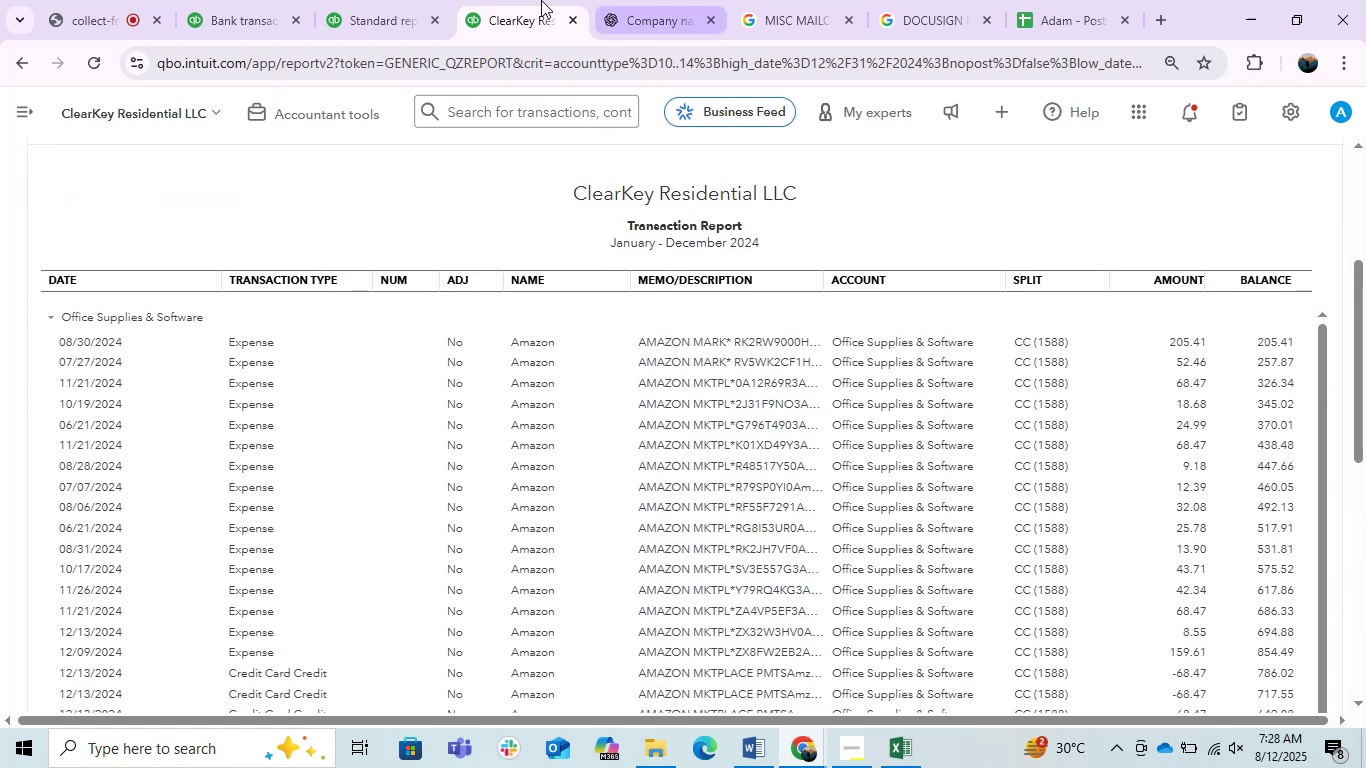 
wait(5.59)
 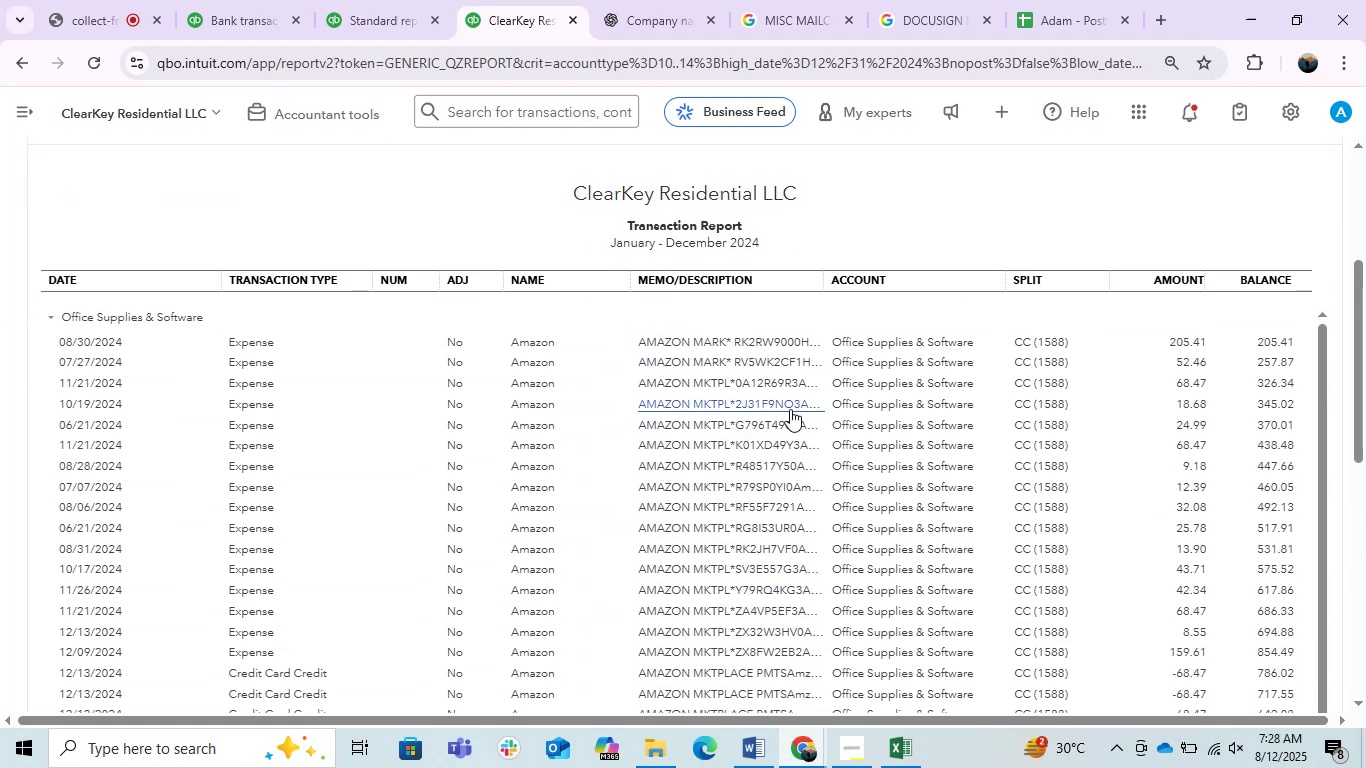 
left_click([255, 0])
 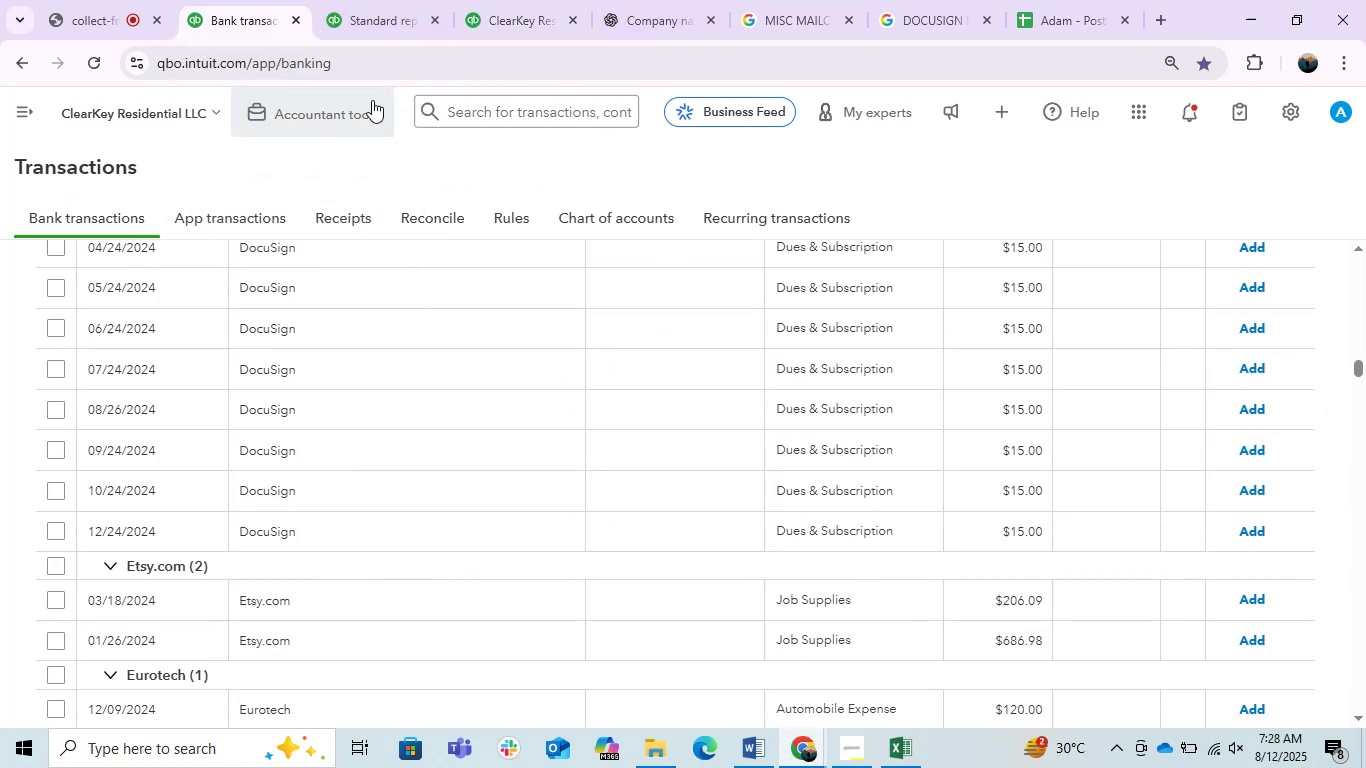 
left_click([342, 106])
 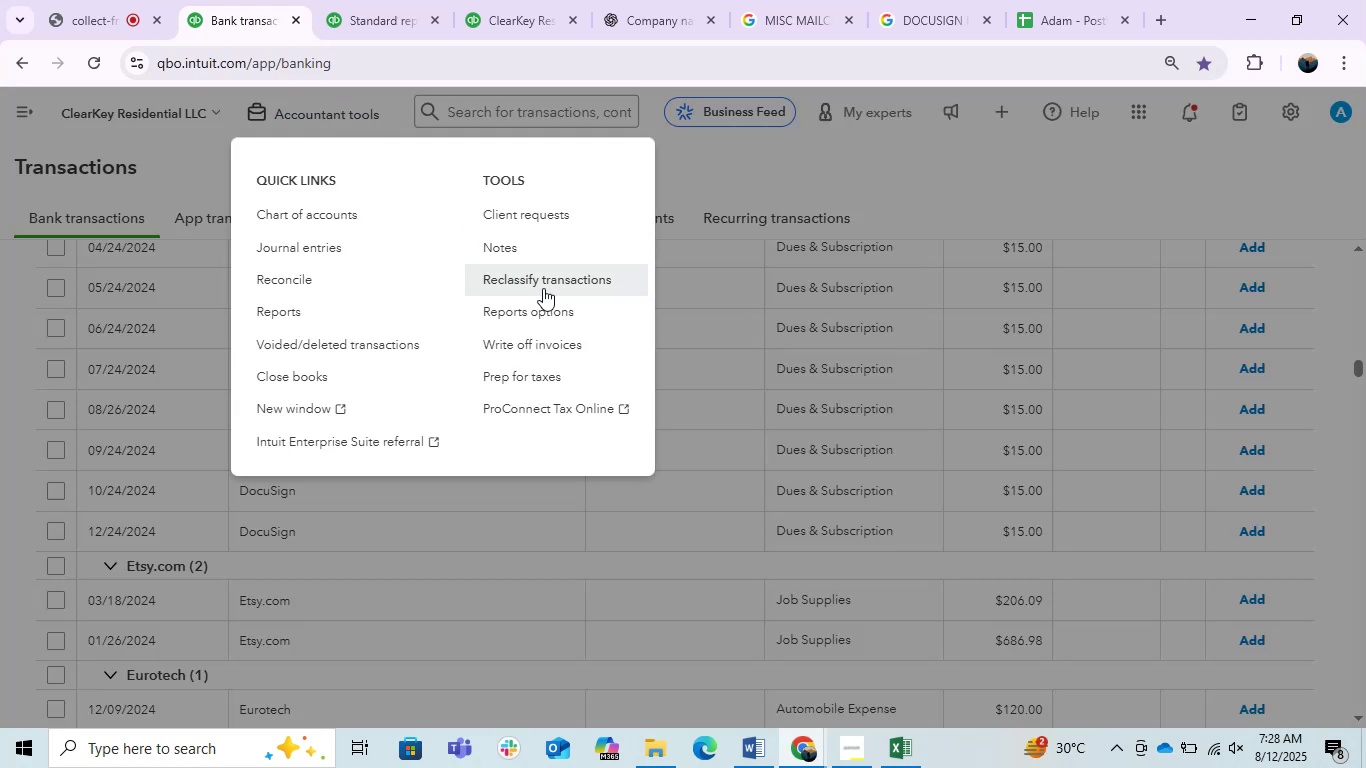 
right_click([543, 288])
 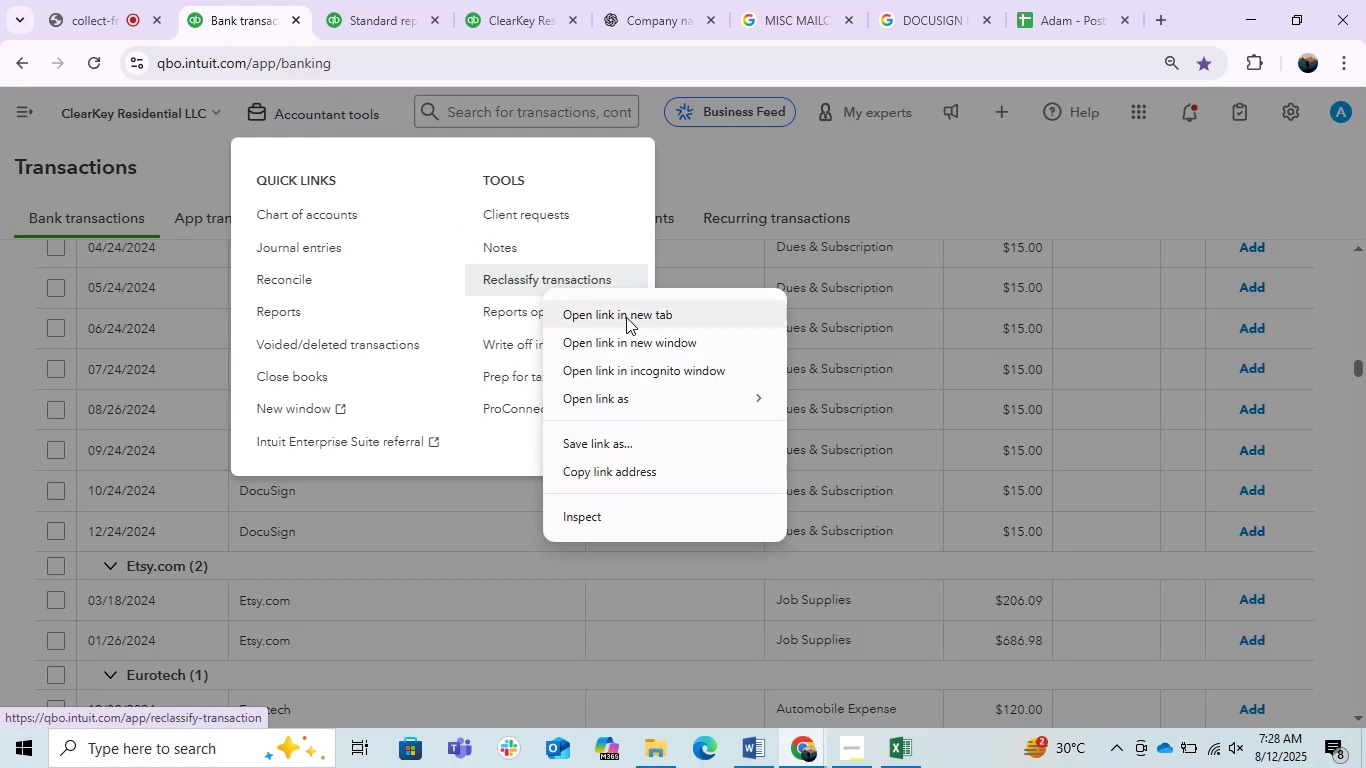 
left_click([626, 317])
 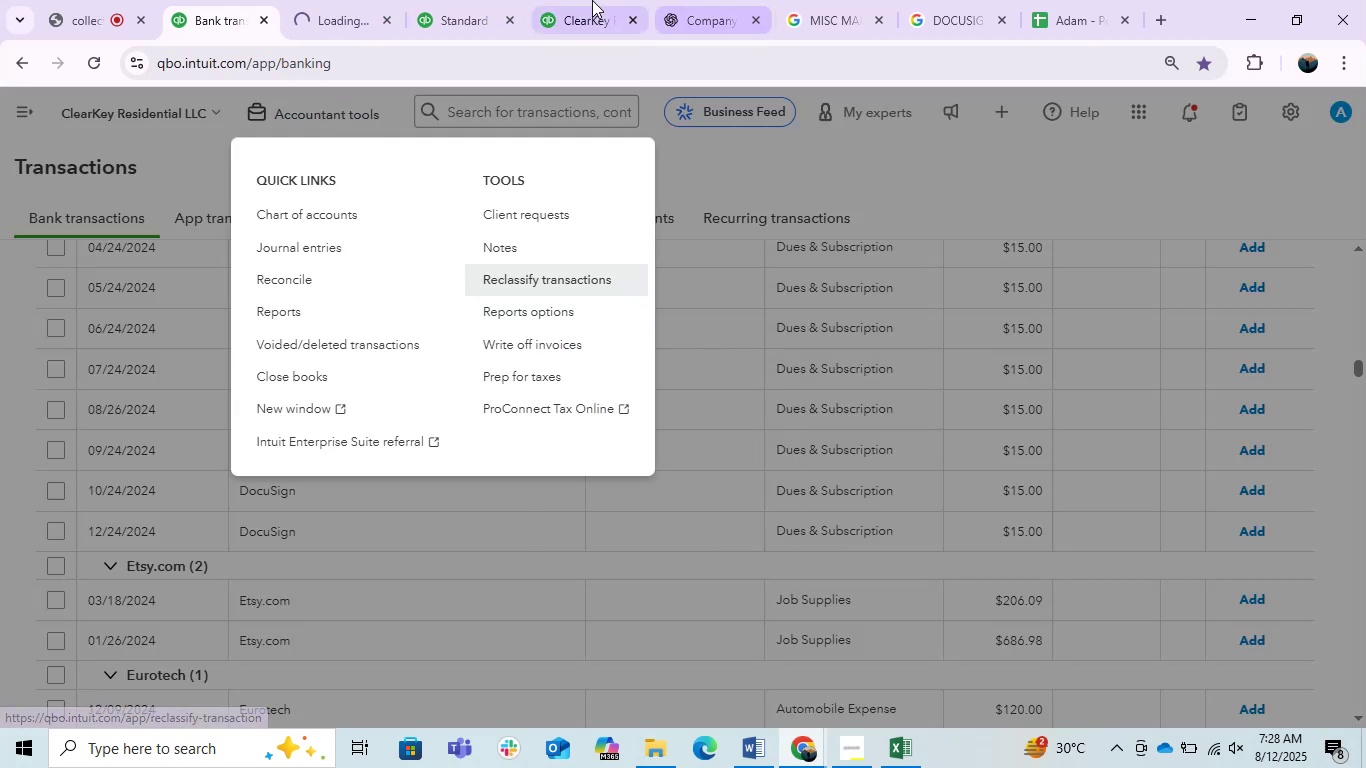 
left_click([592, 0])
 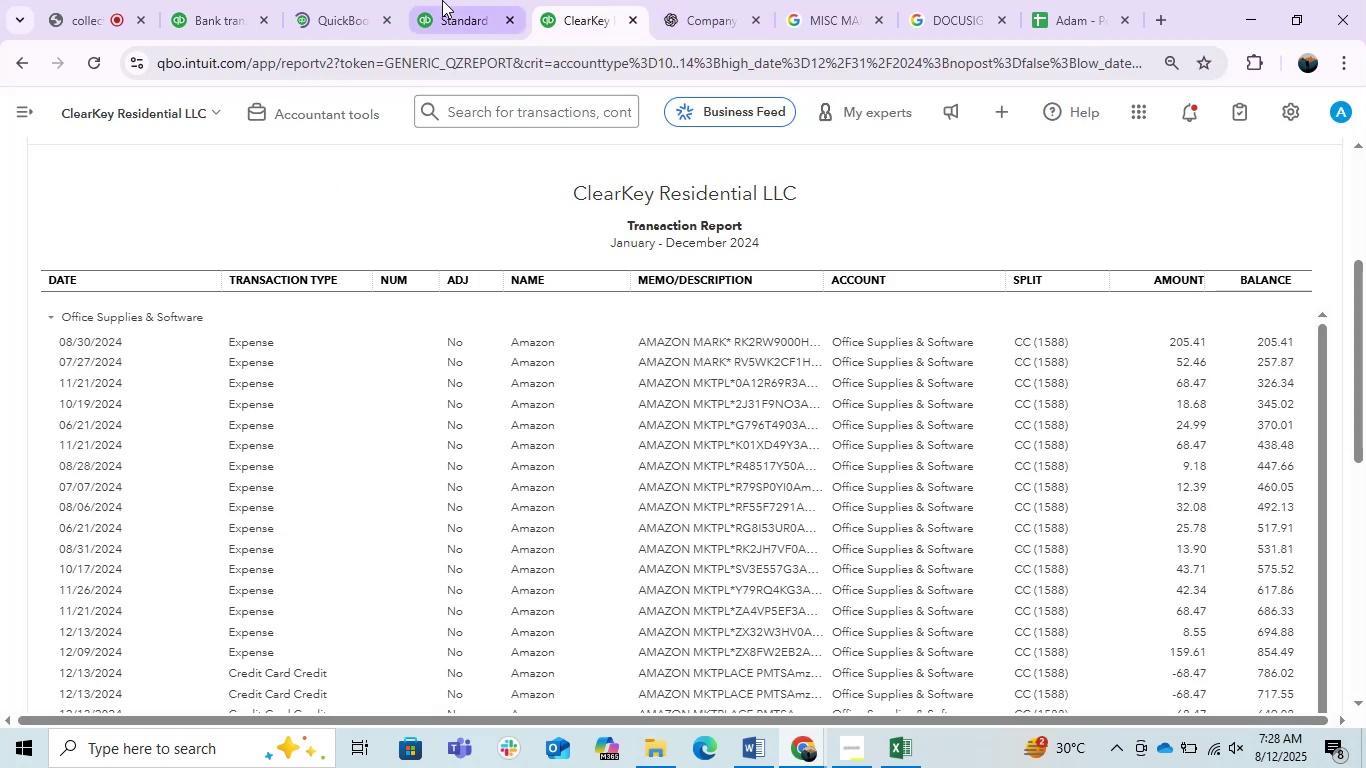 
mouse_move([419, 1])
 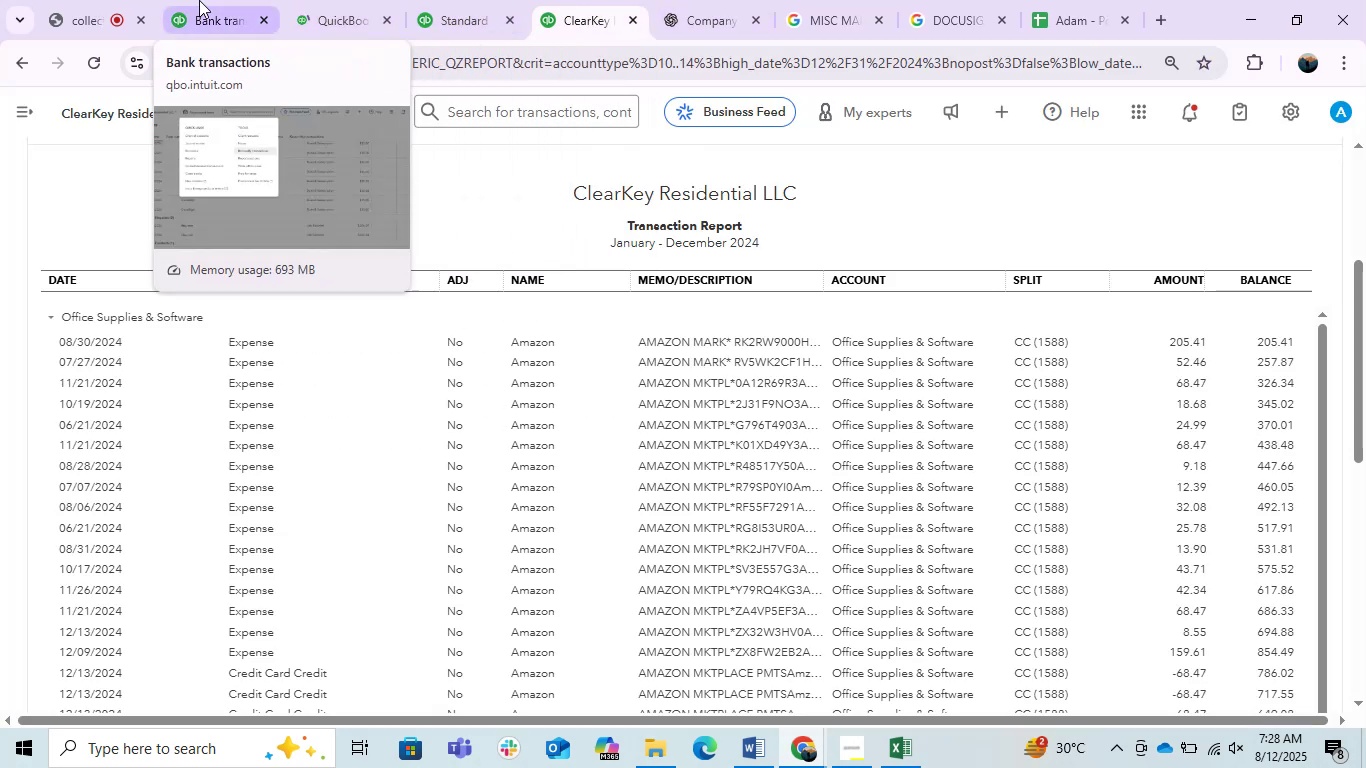 
left_click([220, 1])
 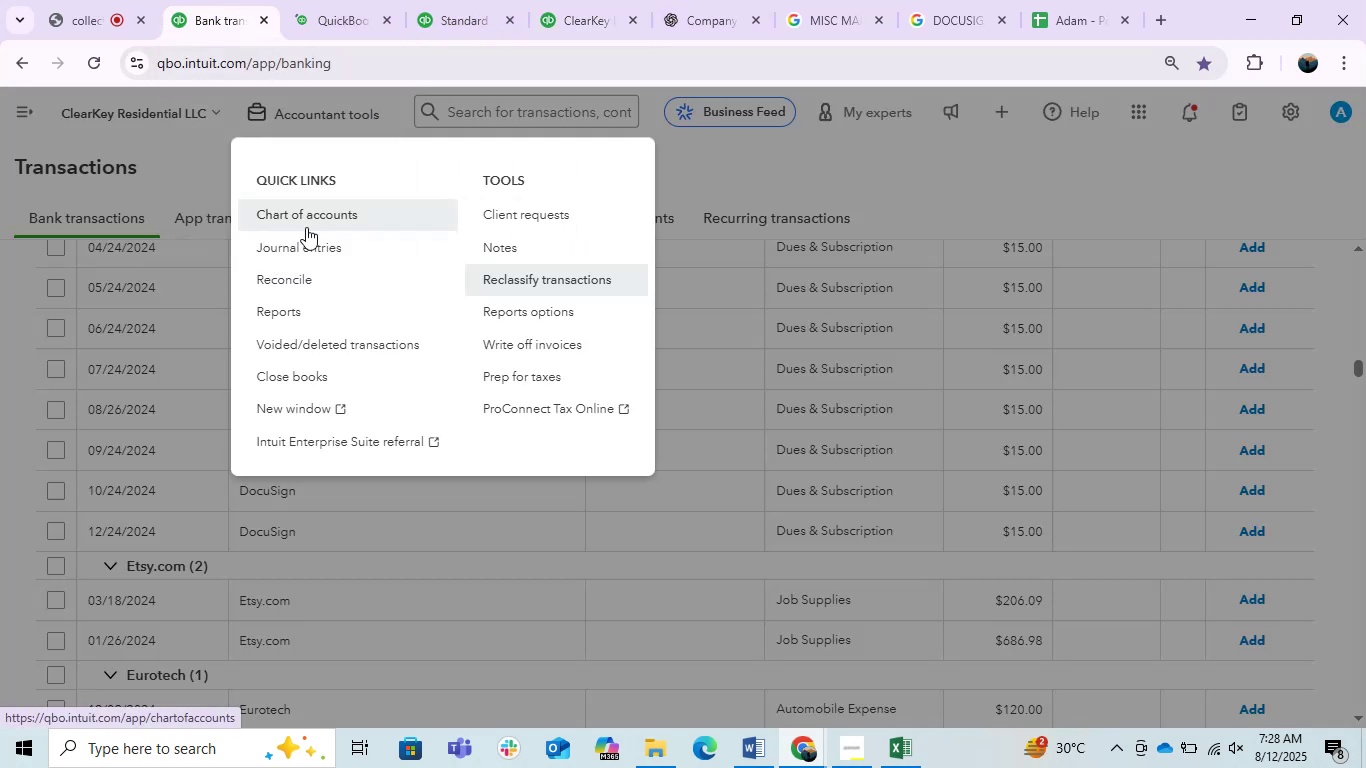 
right_click([284, 215])
 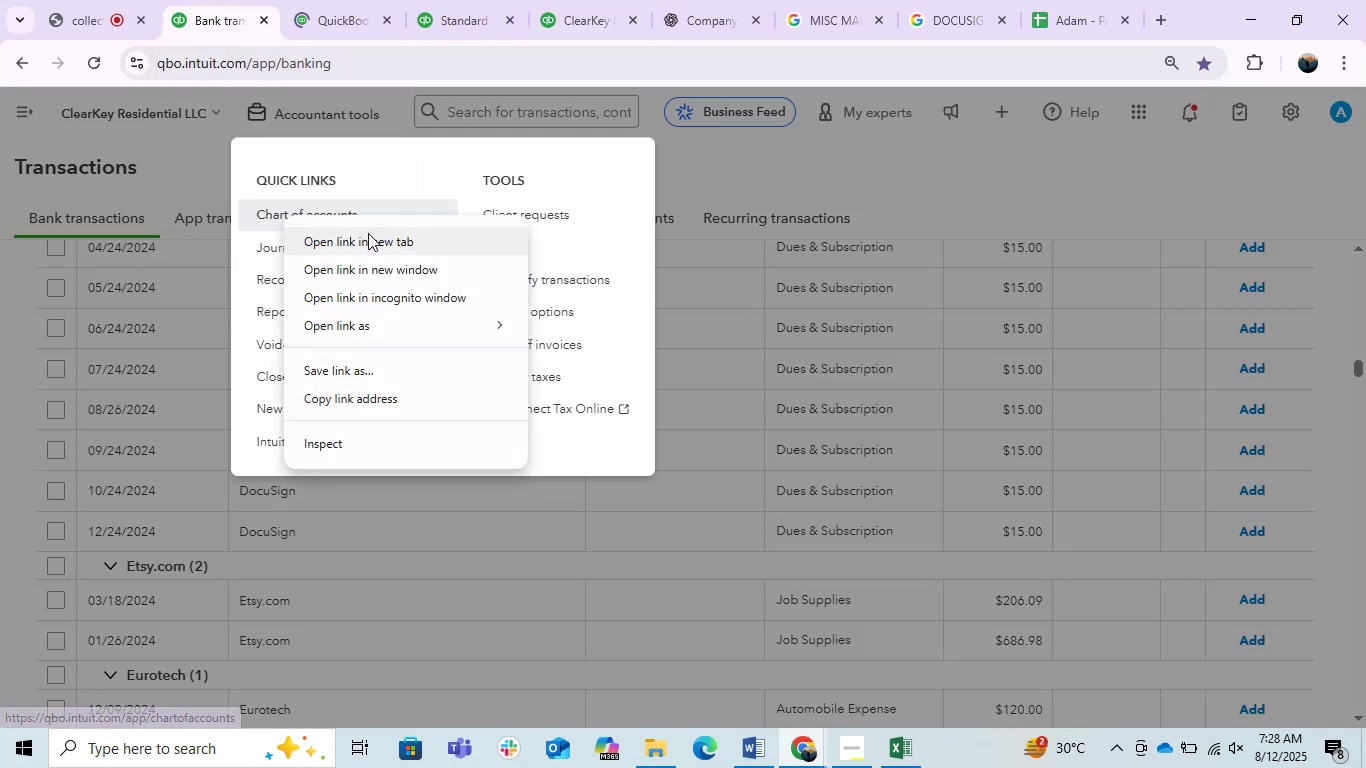 
left_click([373, 237])
 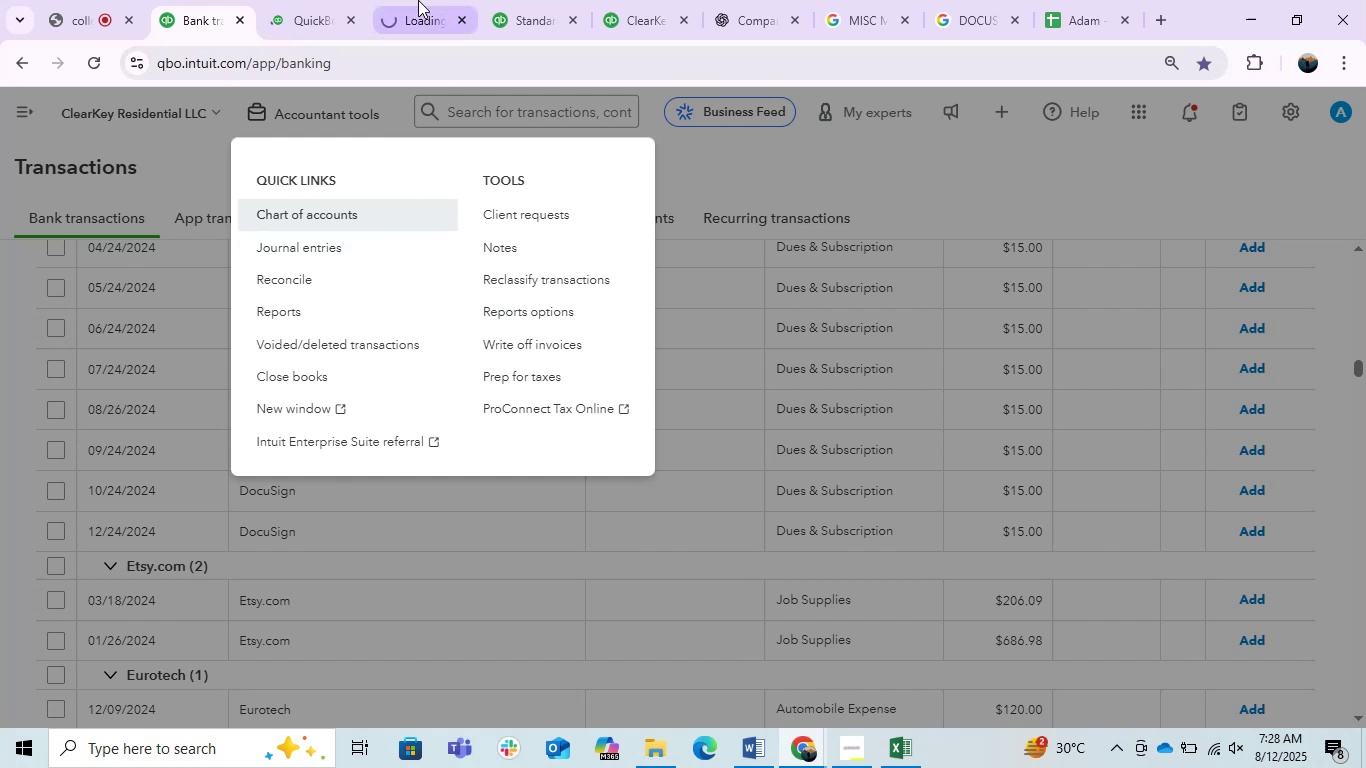 
left_click([418, 0])
 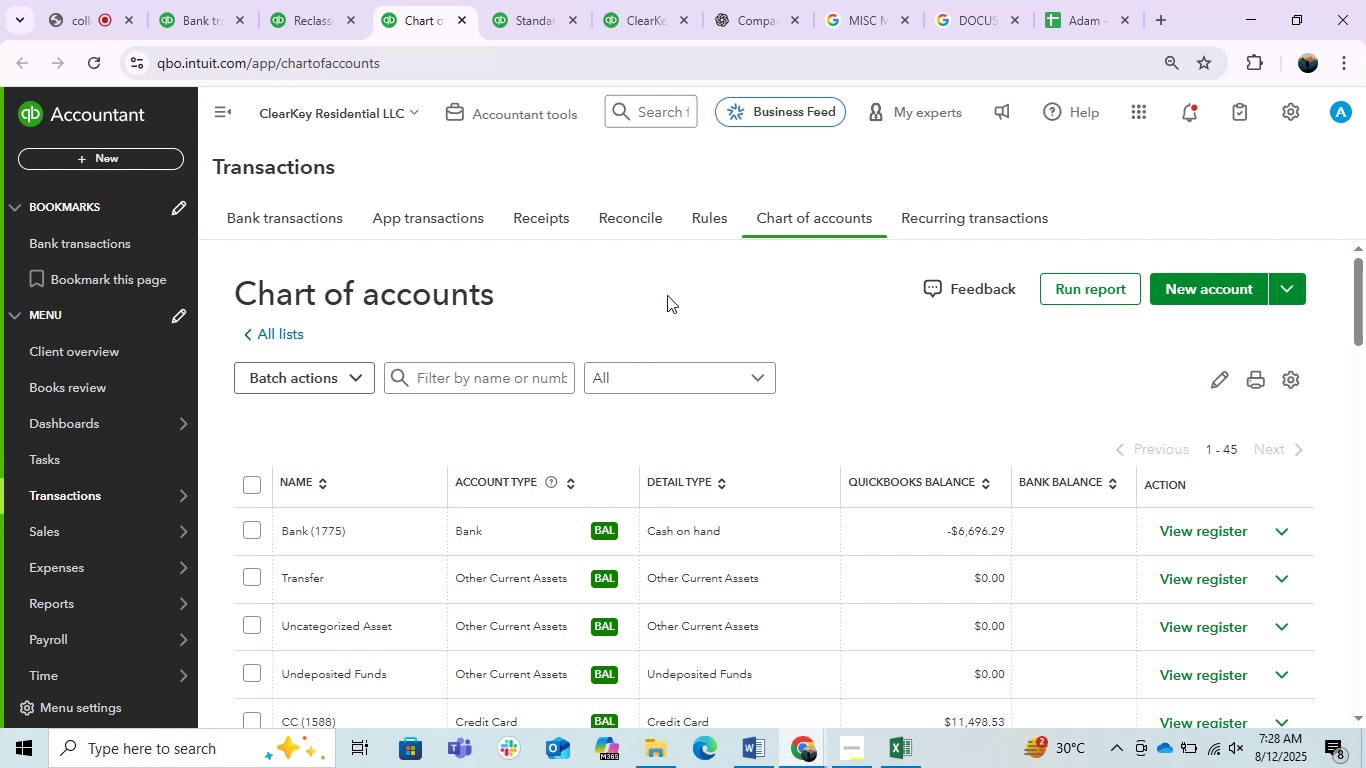 
wait(25.51)
 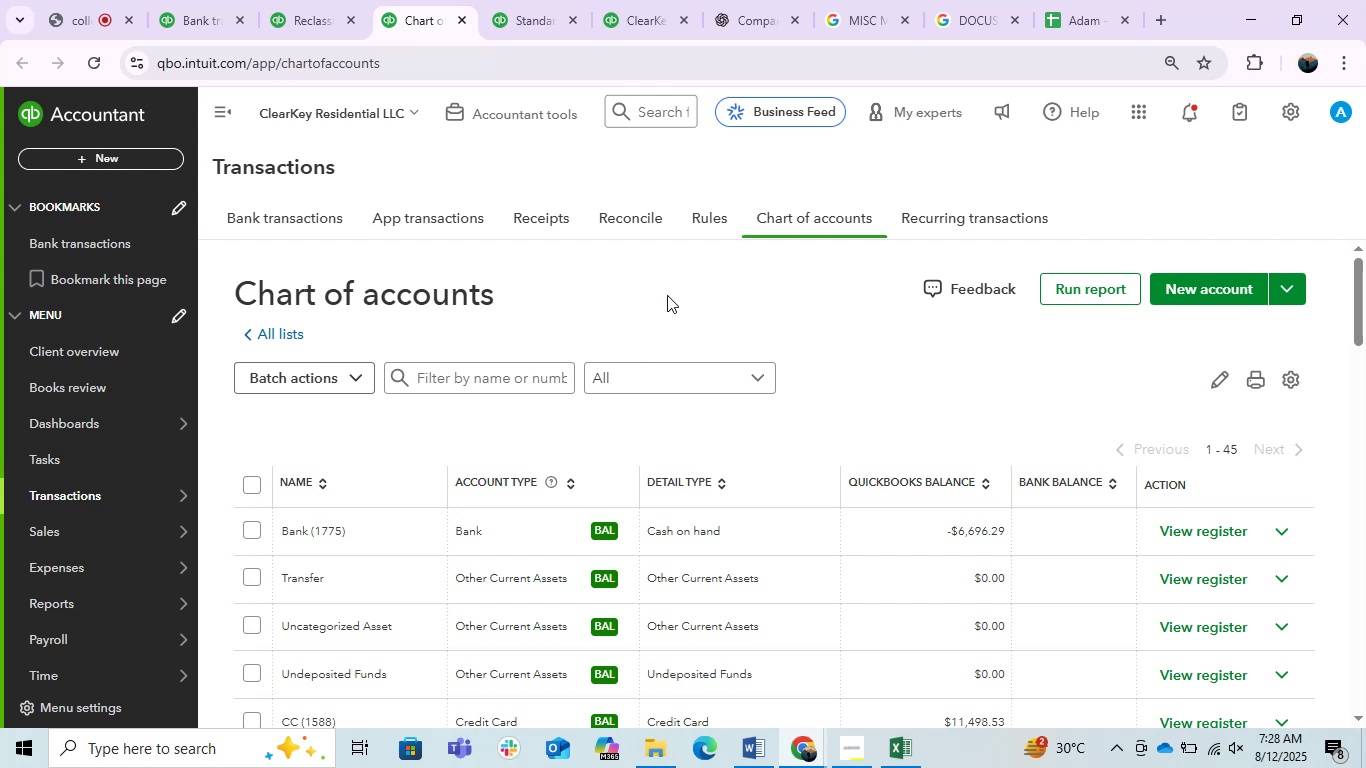 
left_click([1182, 289])
 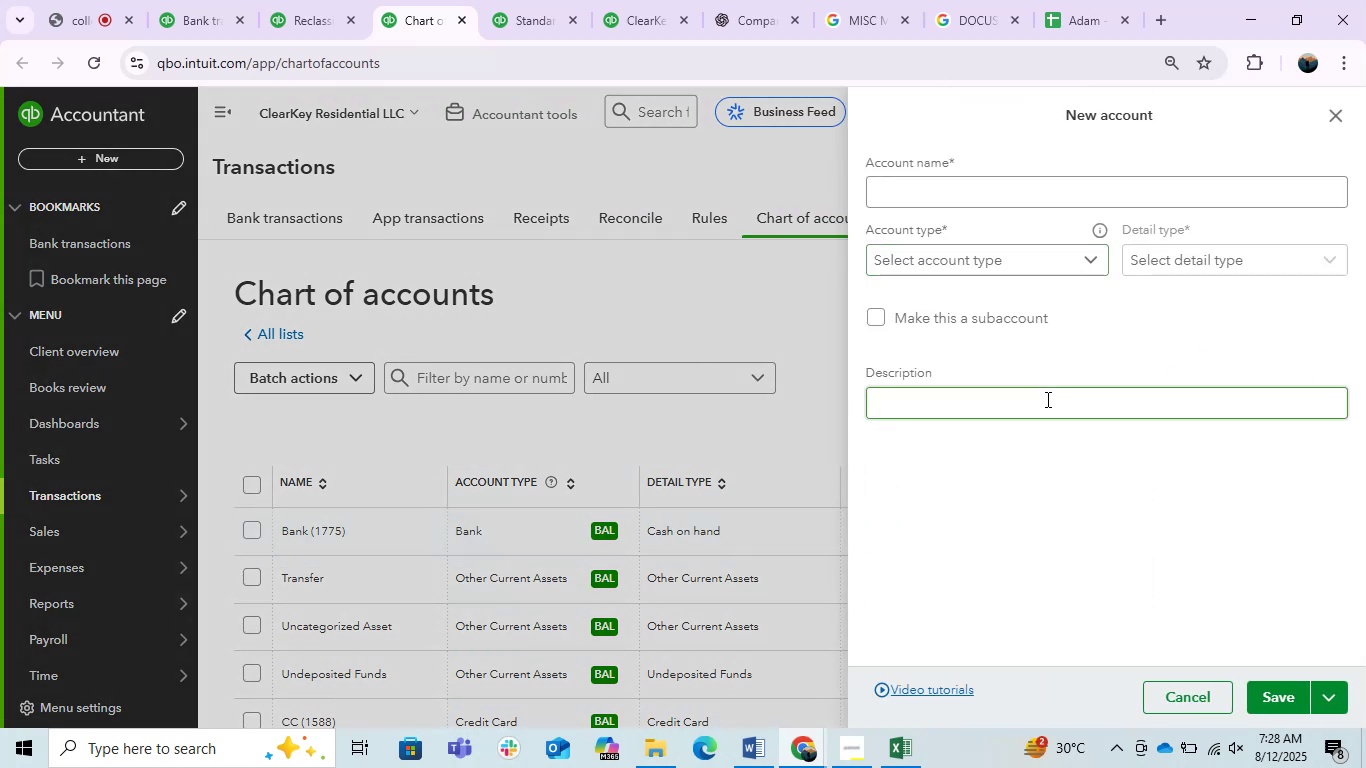 
left_click([957, 171])
 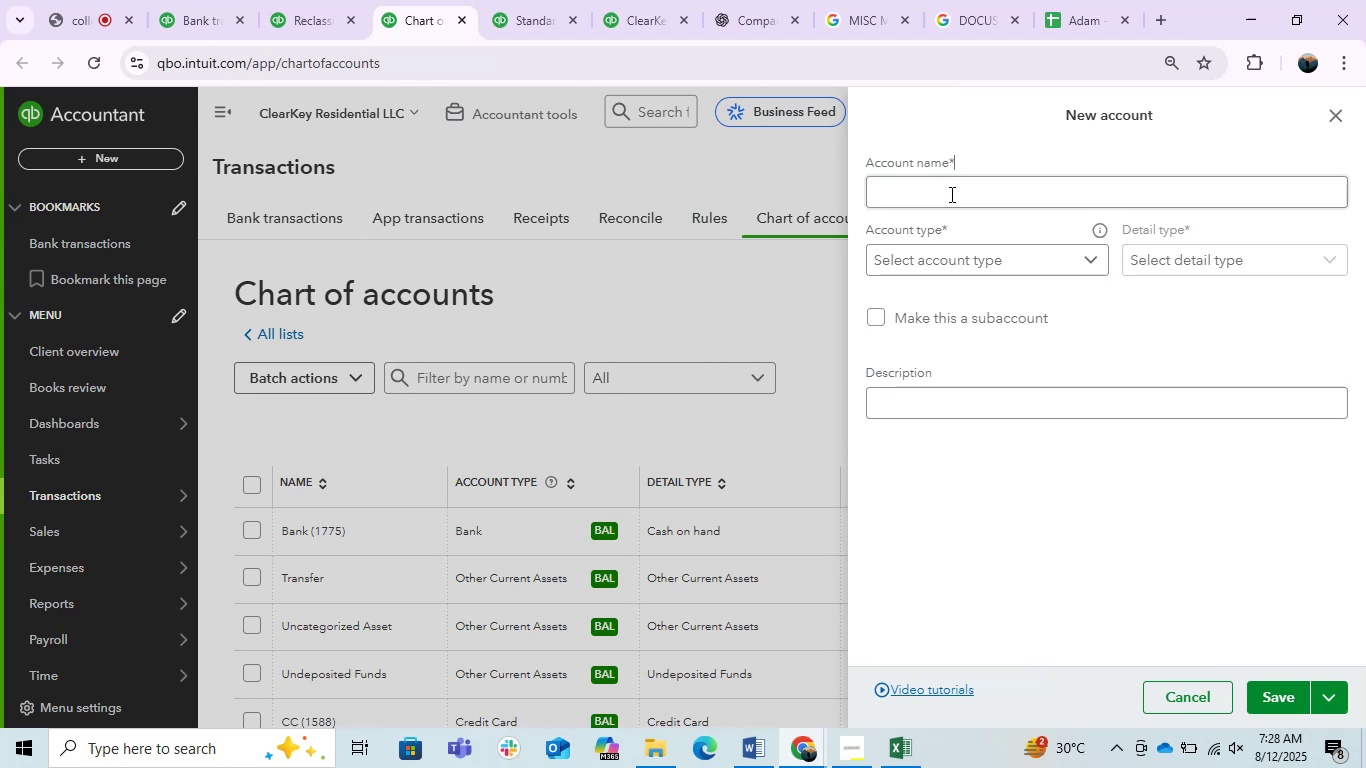 
left_click([948, 200])
 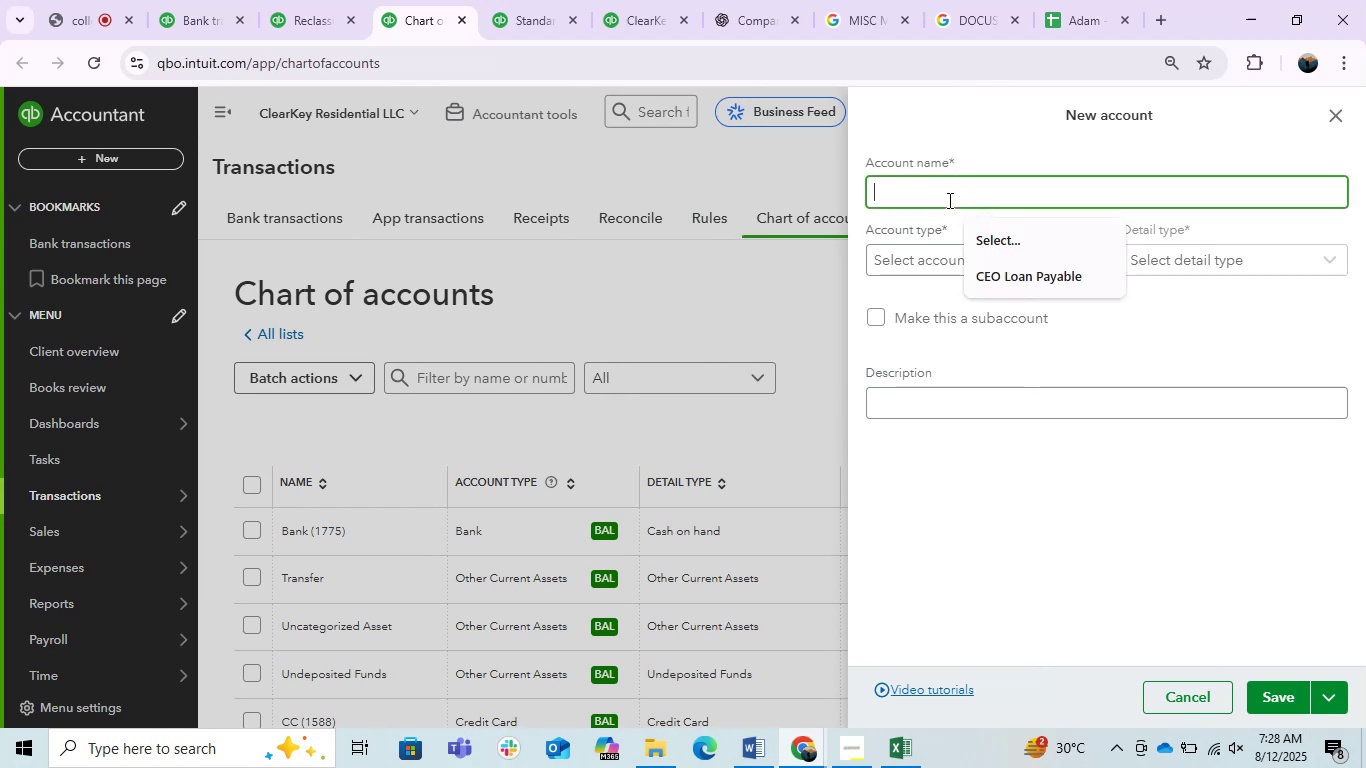 
hold_key(key=ControlLeft, duration=0.62)
 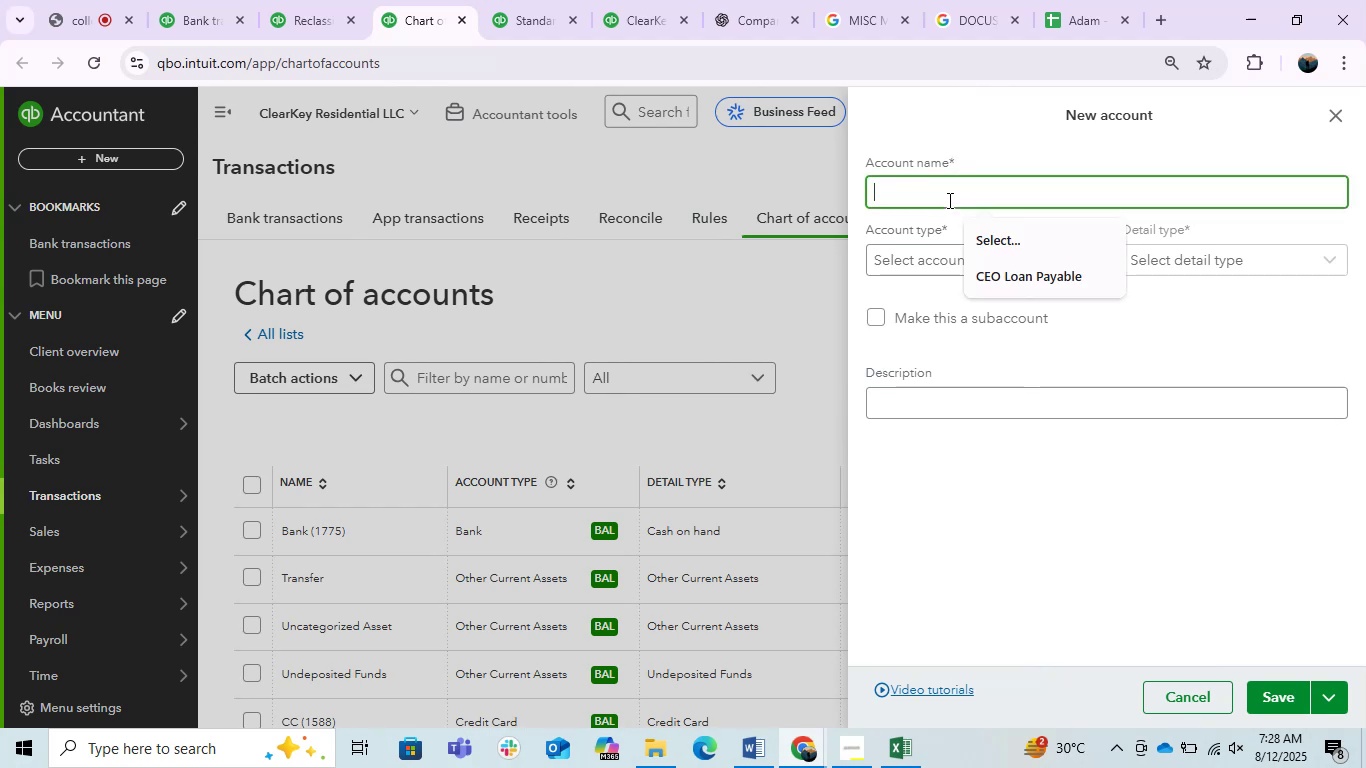 
type(Computer & Softwrae)
key(Backspace)
key(Backspace)
key(Backspace)
type(are)
 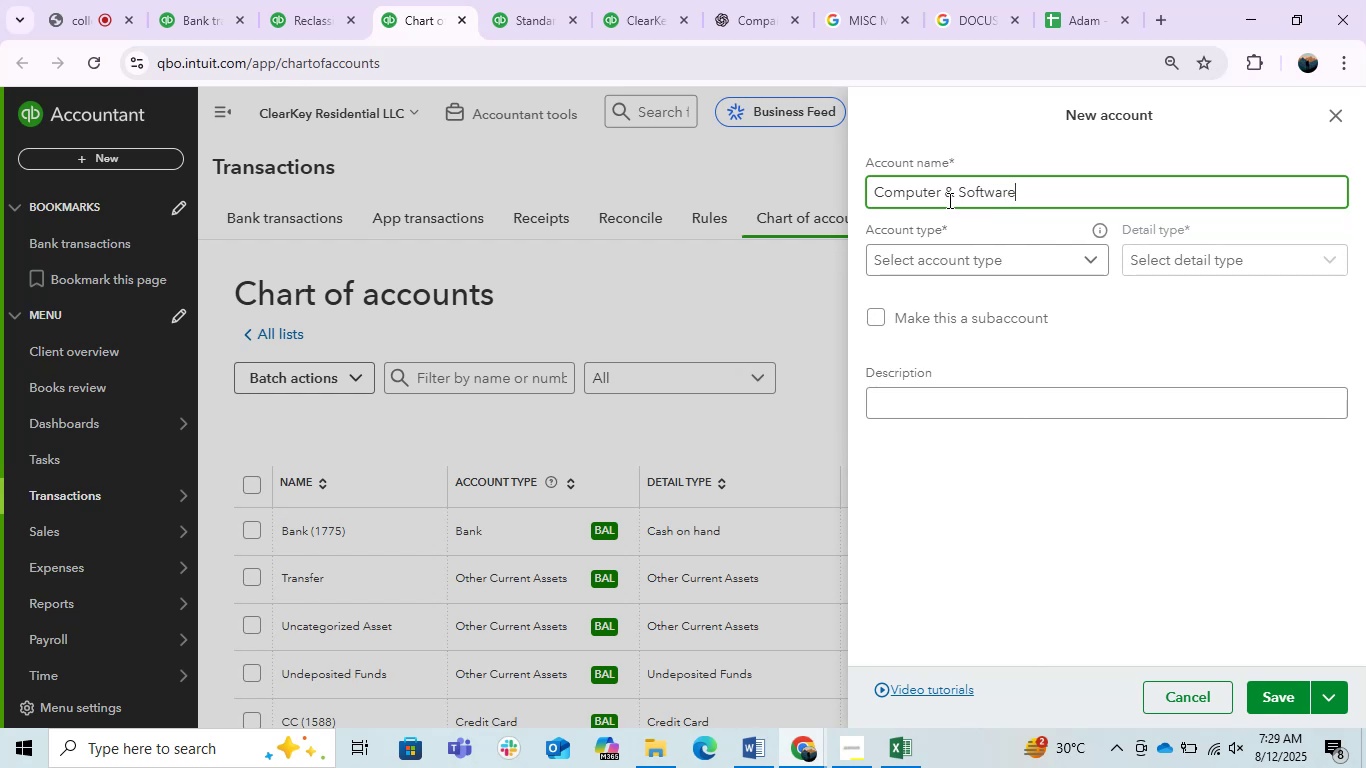 
left_click([1020, 277])
 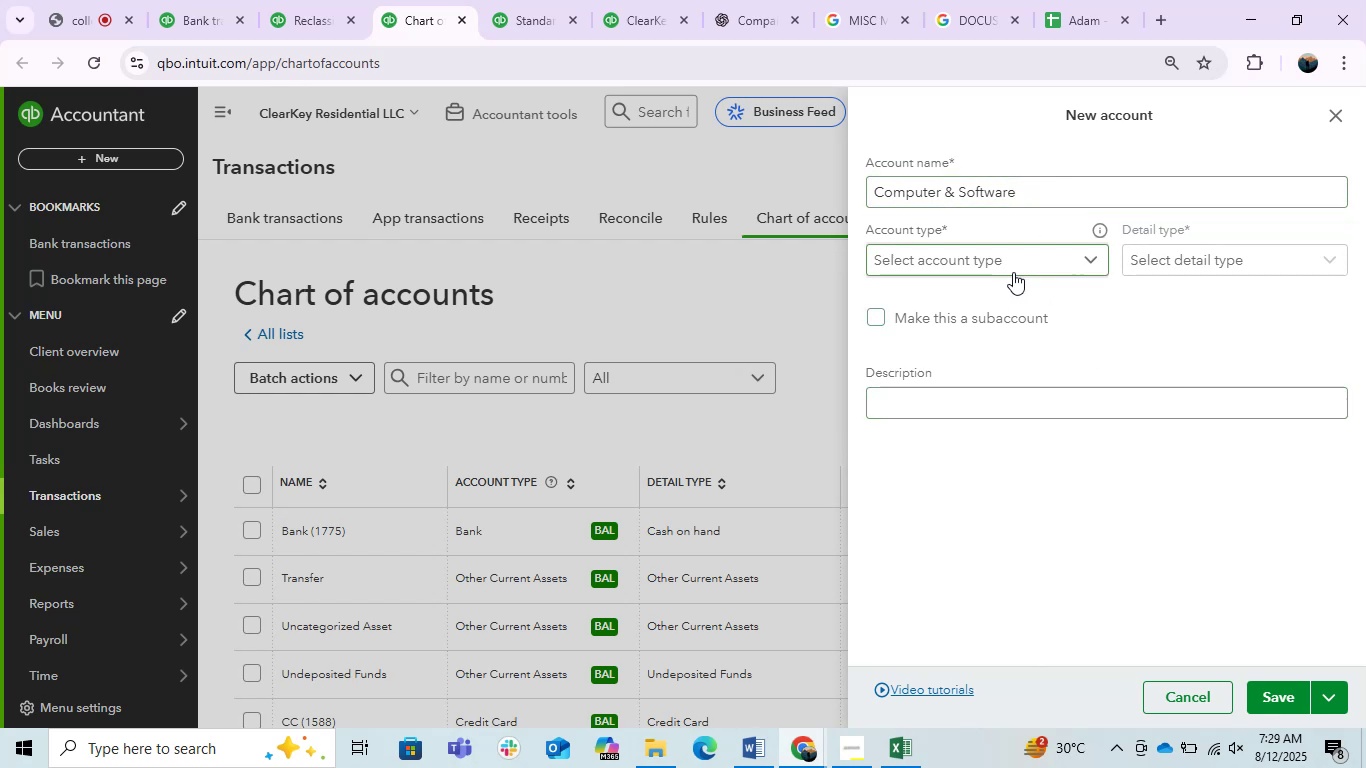 
left_click([1011, 270])
 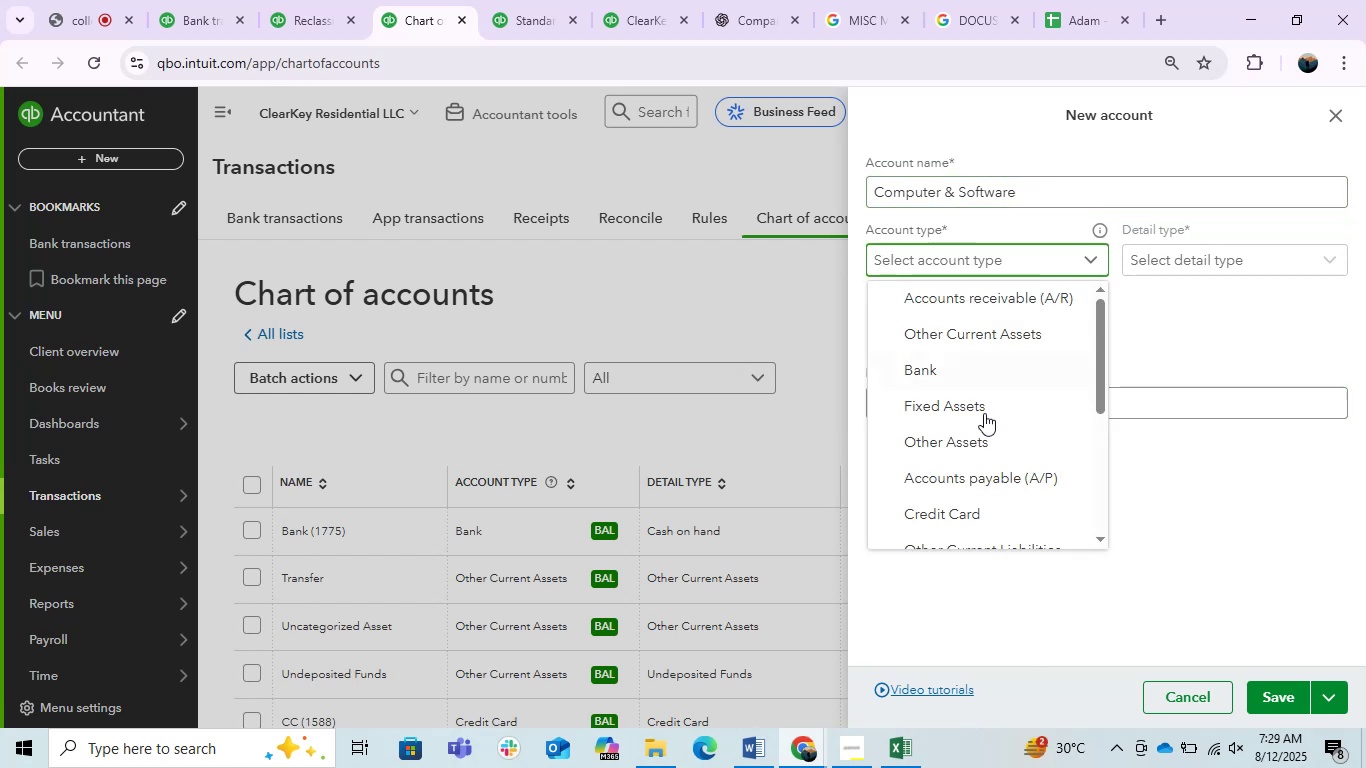 
scroll: coordinate [975, 415], scroll_direction: down, amount: 4.0
 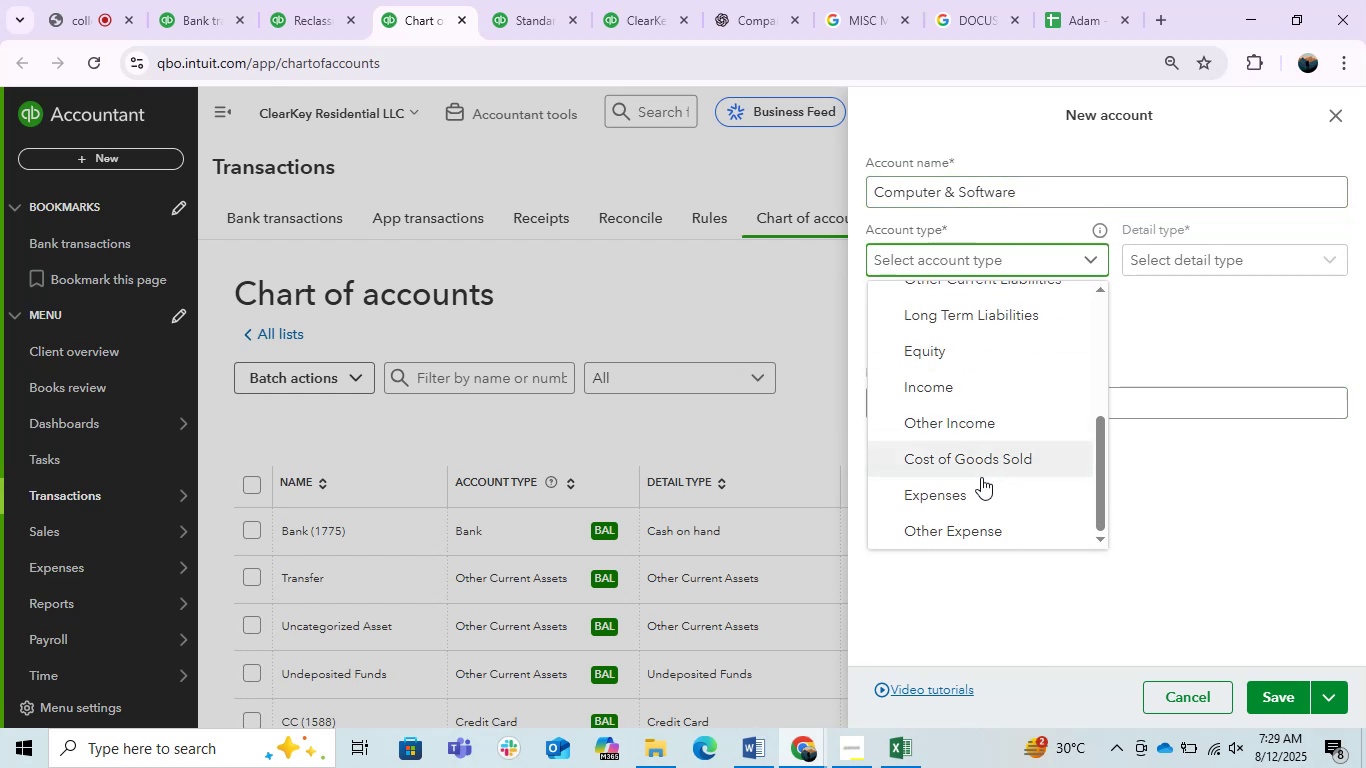 
left_click([965, 489])
 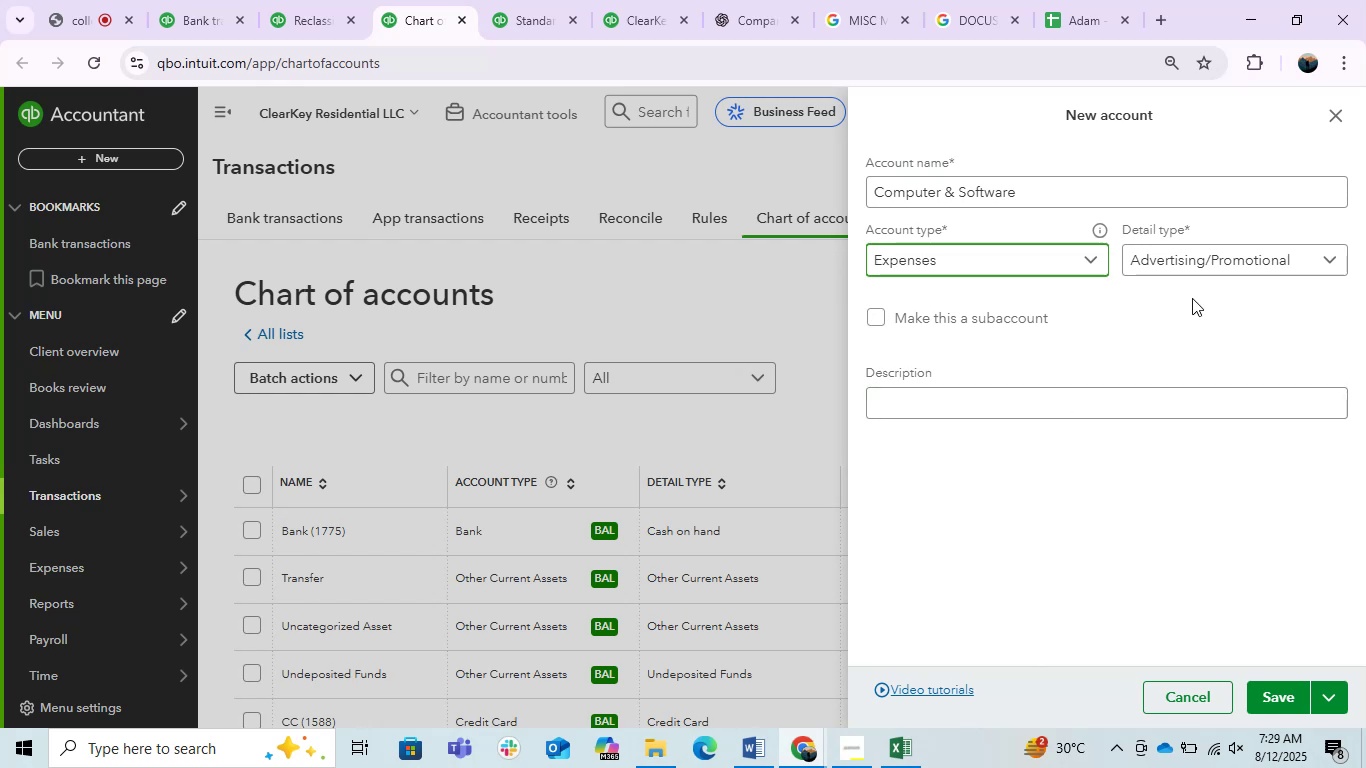 
left_click([1240, 270])
 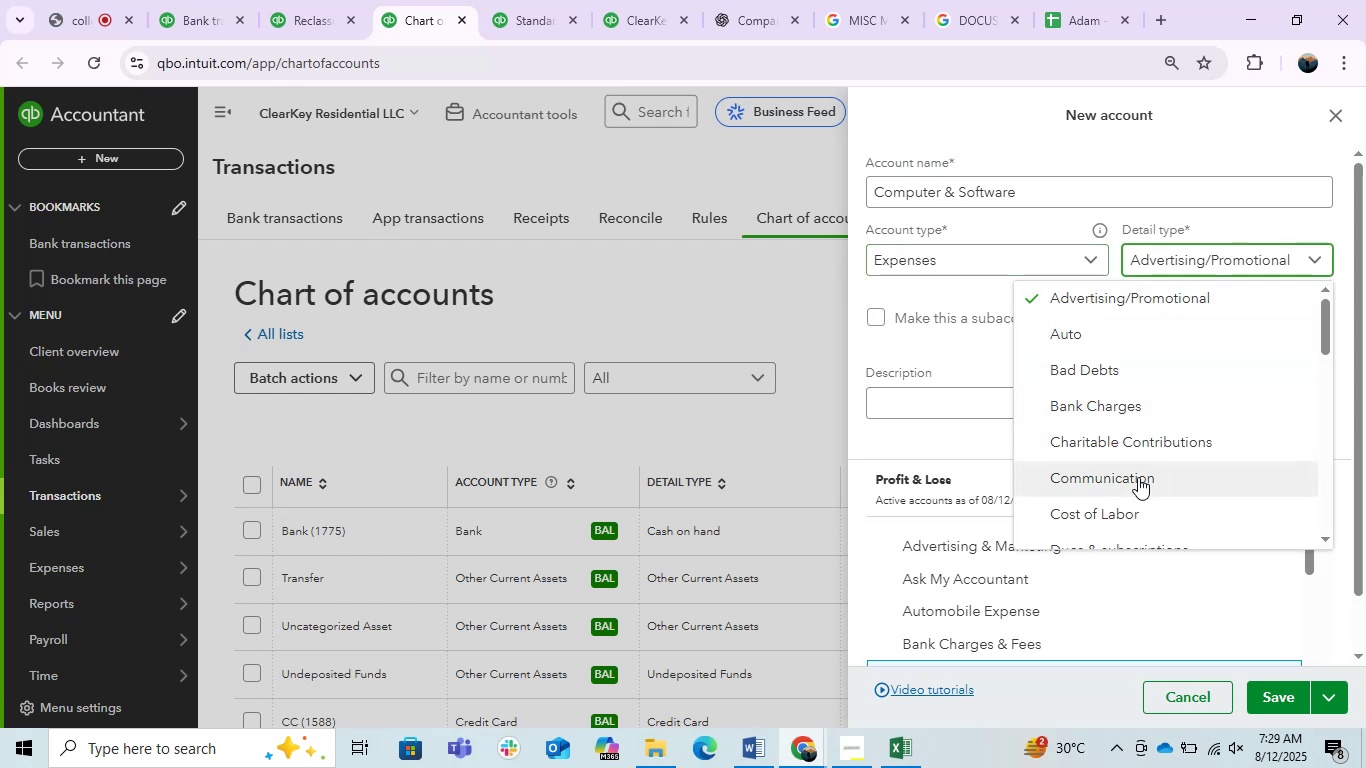 
scroll: coordinate [1253, 396], scroll_direction: down, amount: 3.0
 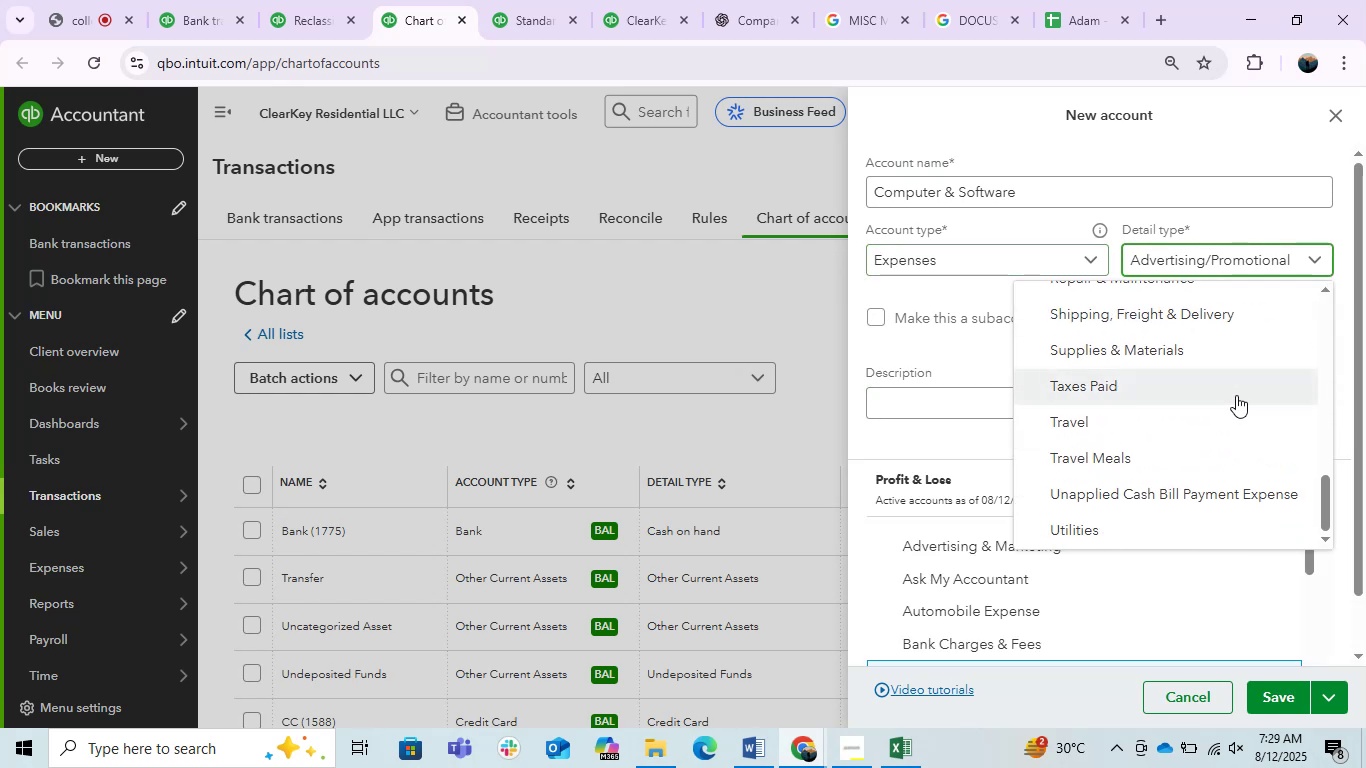 
scroll: coordinate [1236, 395], scroll_direction: up, amount: 1.0
 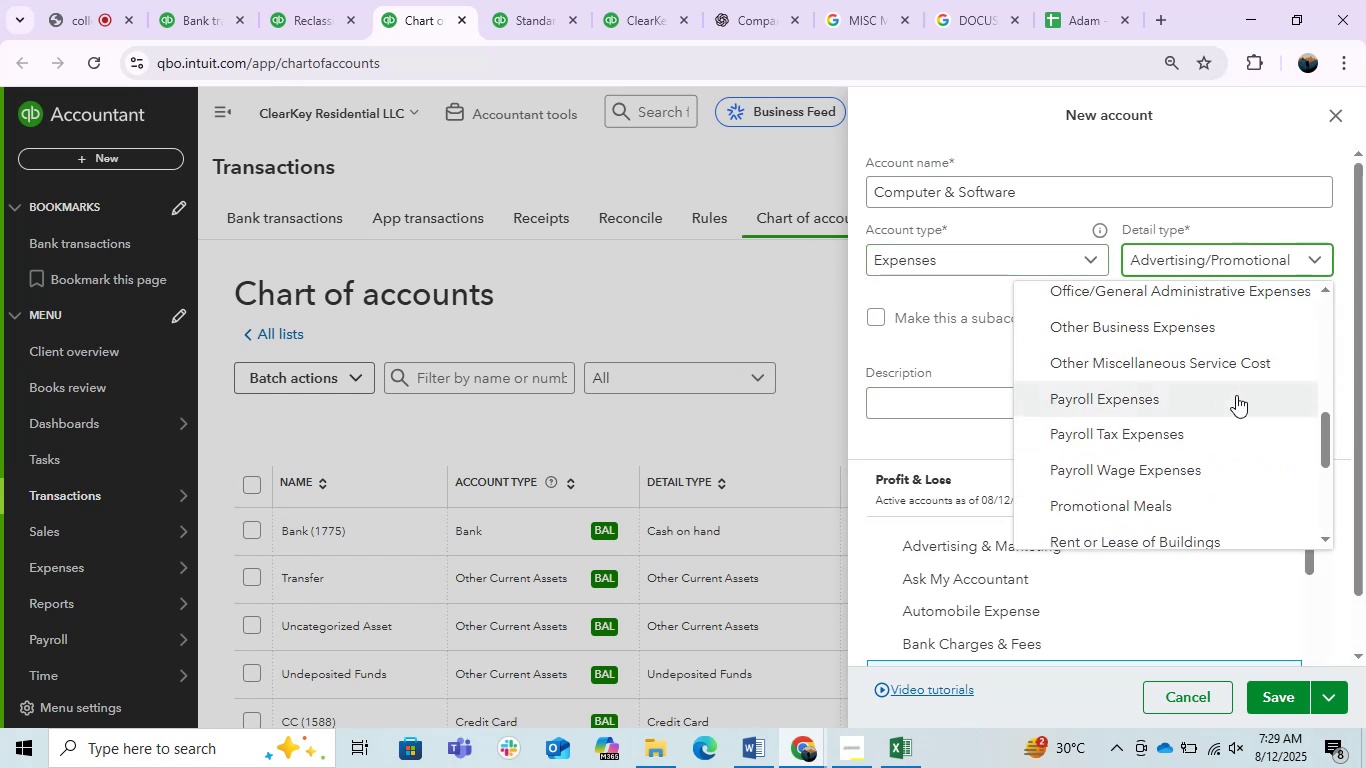 
scroll: coordinate [1236, 395], scroll_direction: down, amount: 1.0
 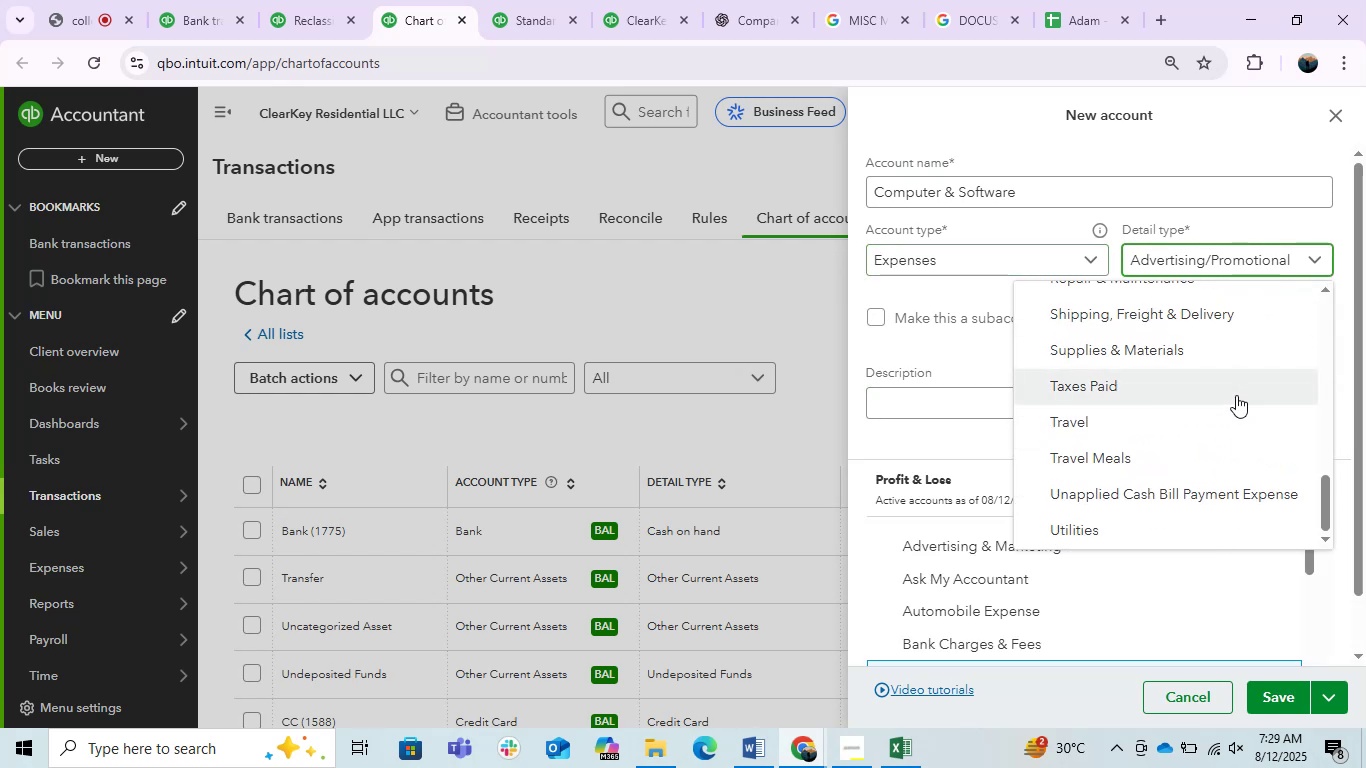 
scroll: coordinate [1236, 395], scroll_direction: up, amount: 1.0
 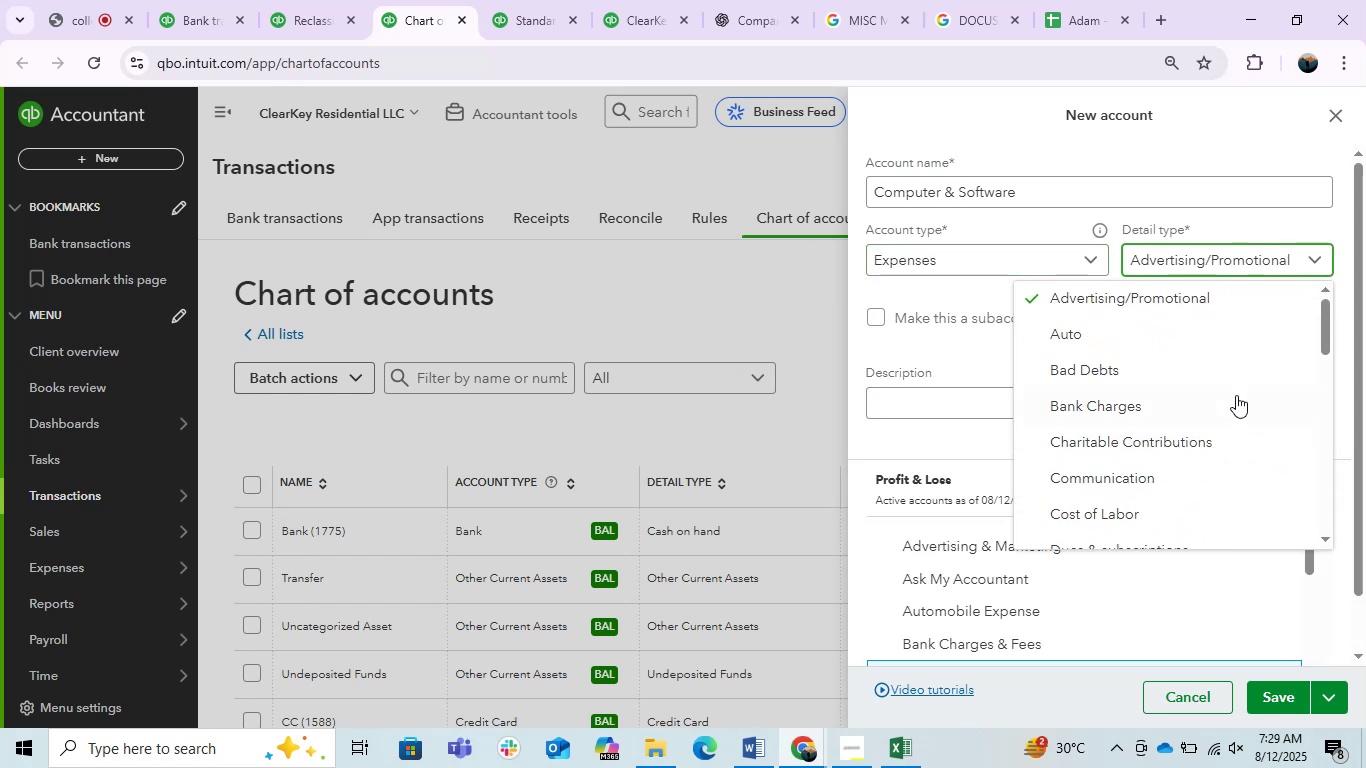 
scroll: coordinate [1231, 390], scroll_direction: down, amount: 6.0
 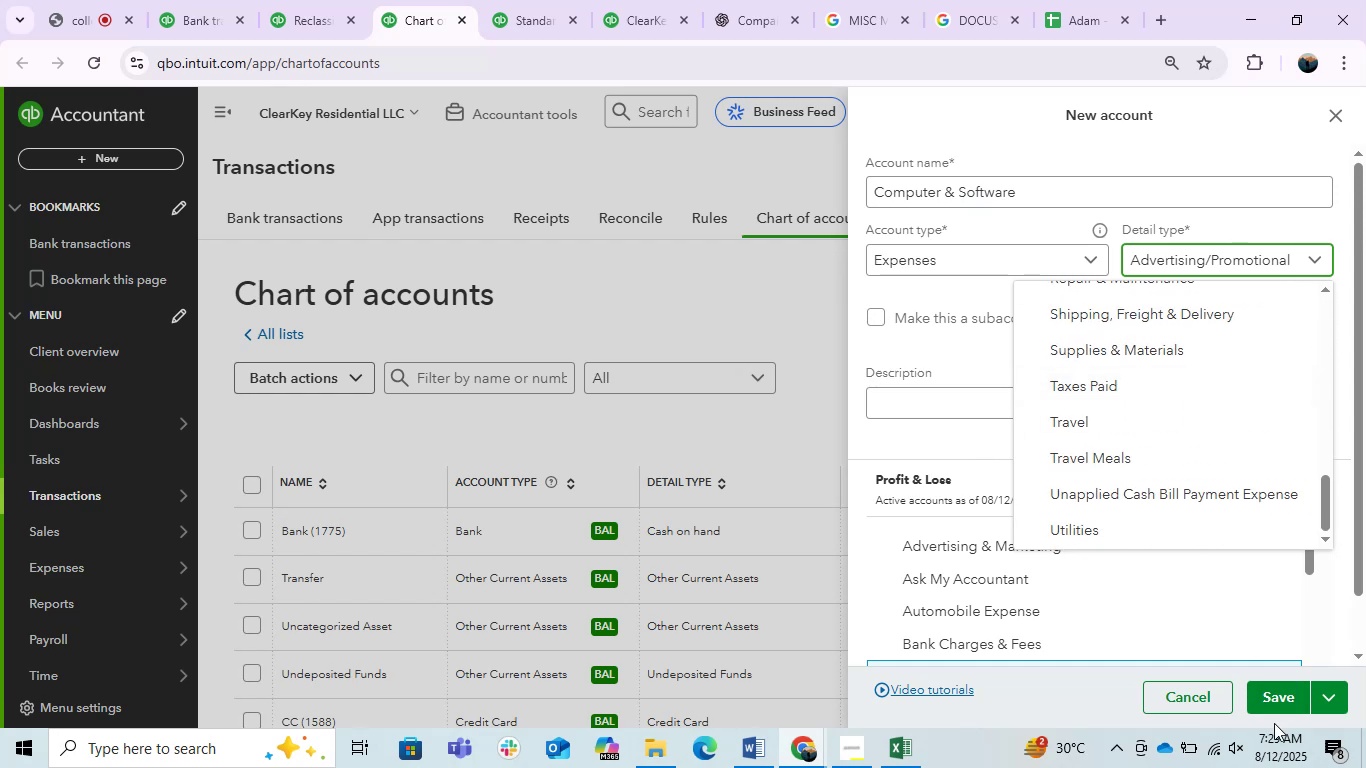 
left_click([1274, 698])
 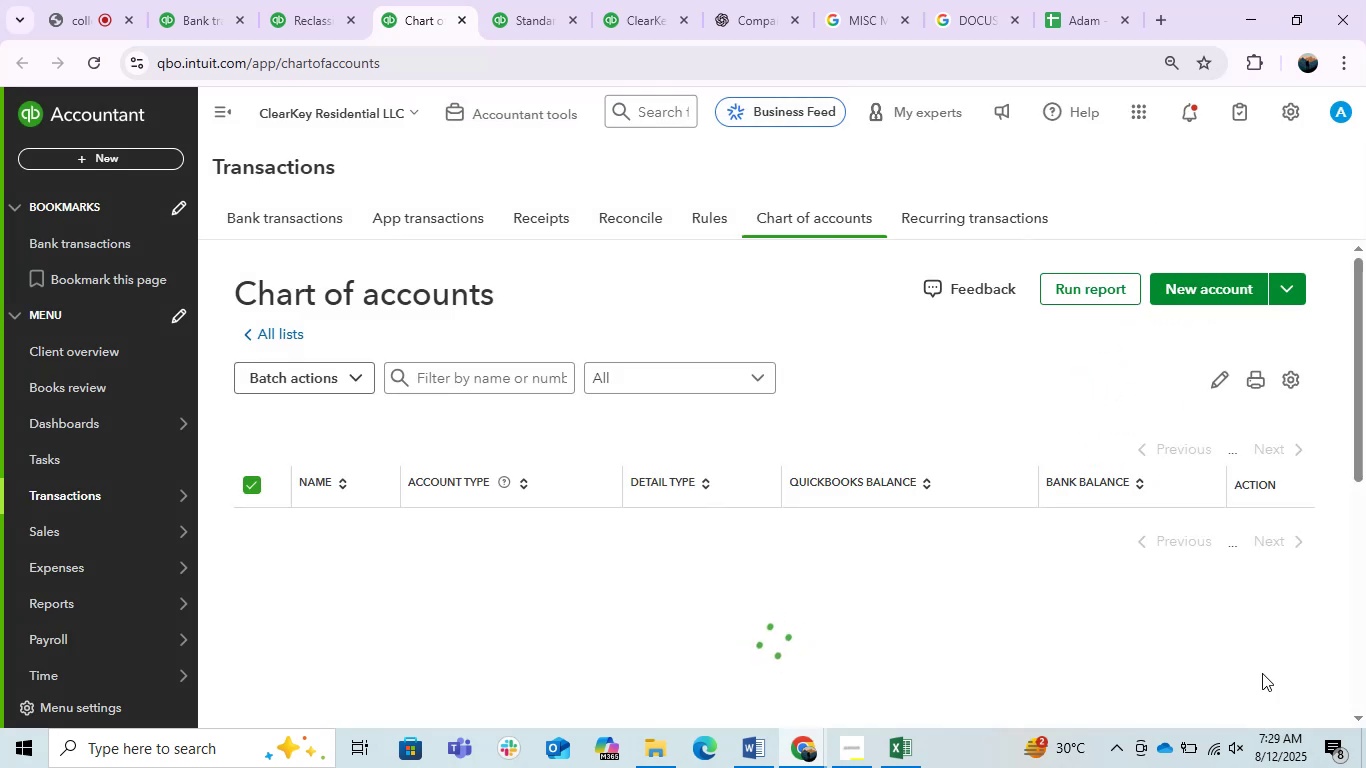 
left_click([1213, 288])
 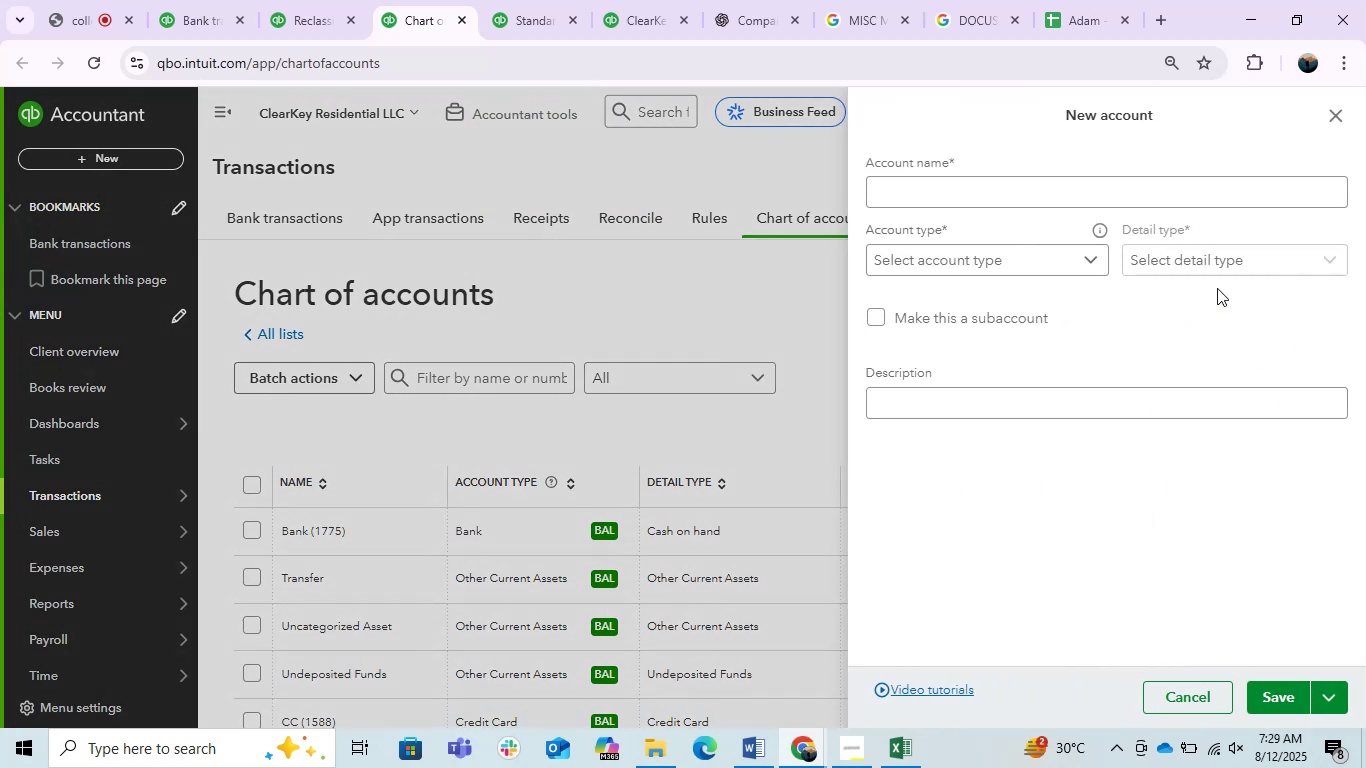 
left_click([1028, 192])
 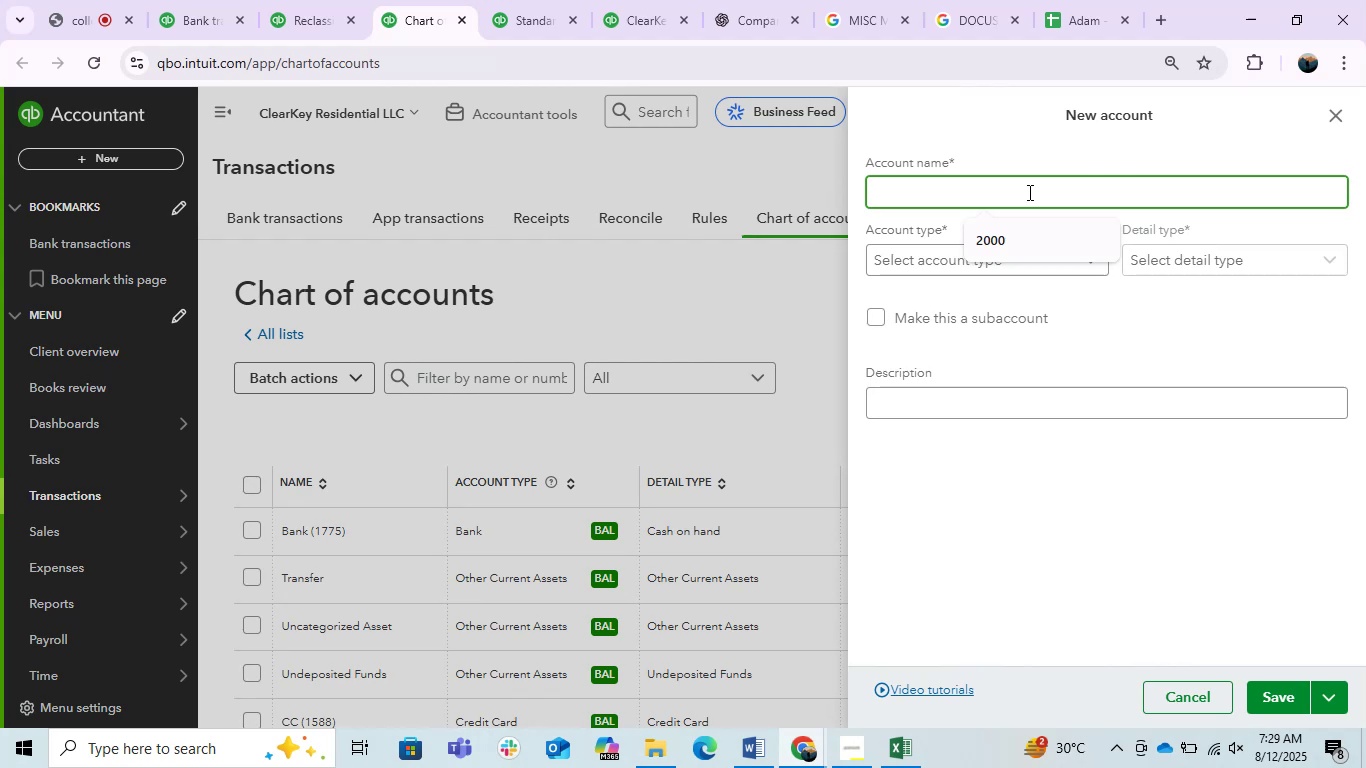 
type(Office Supplies)
 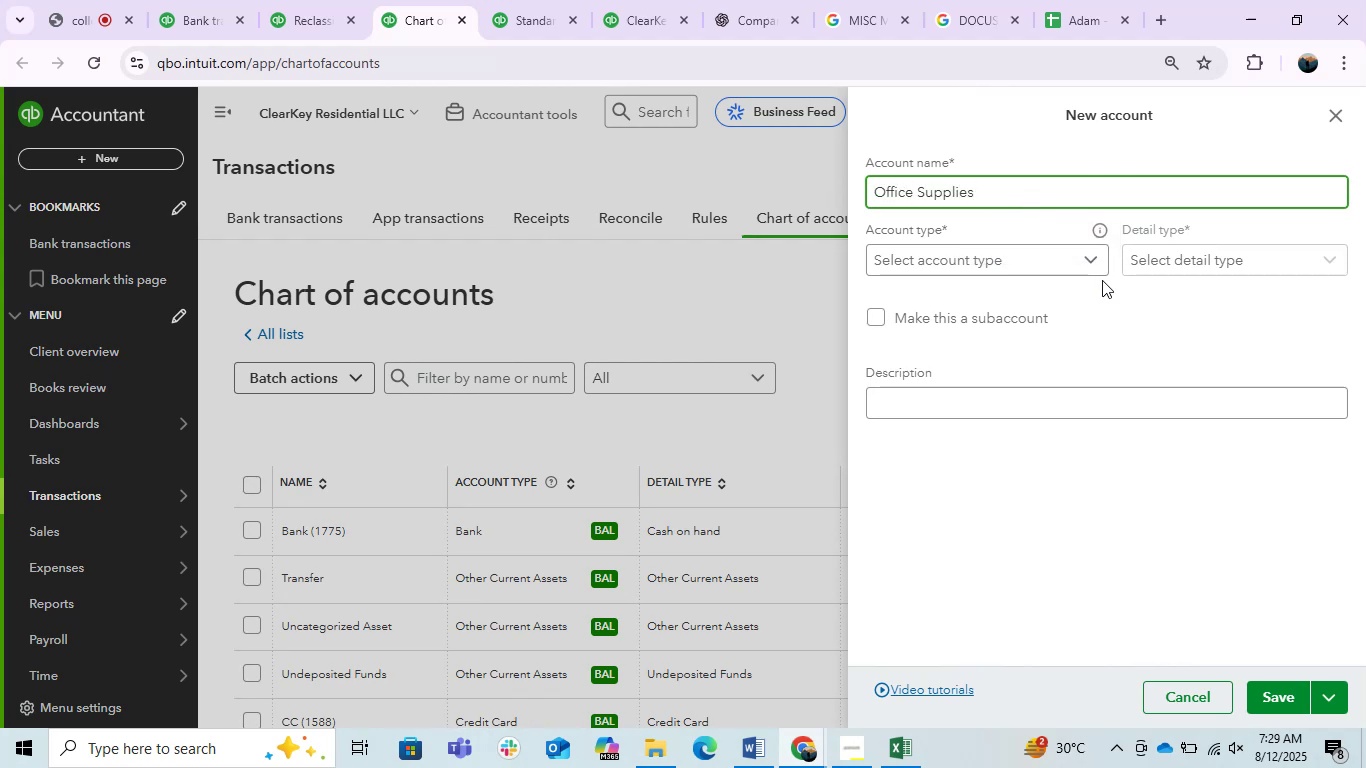 
left_click([1030, 259])
 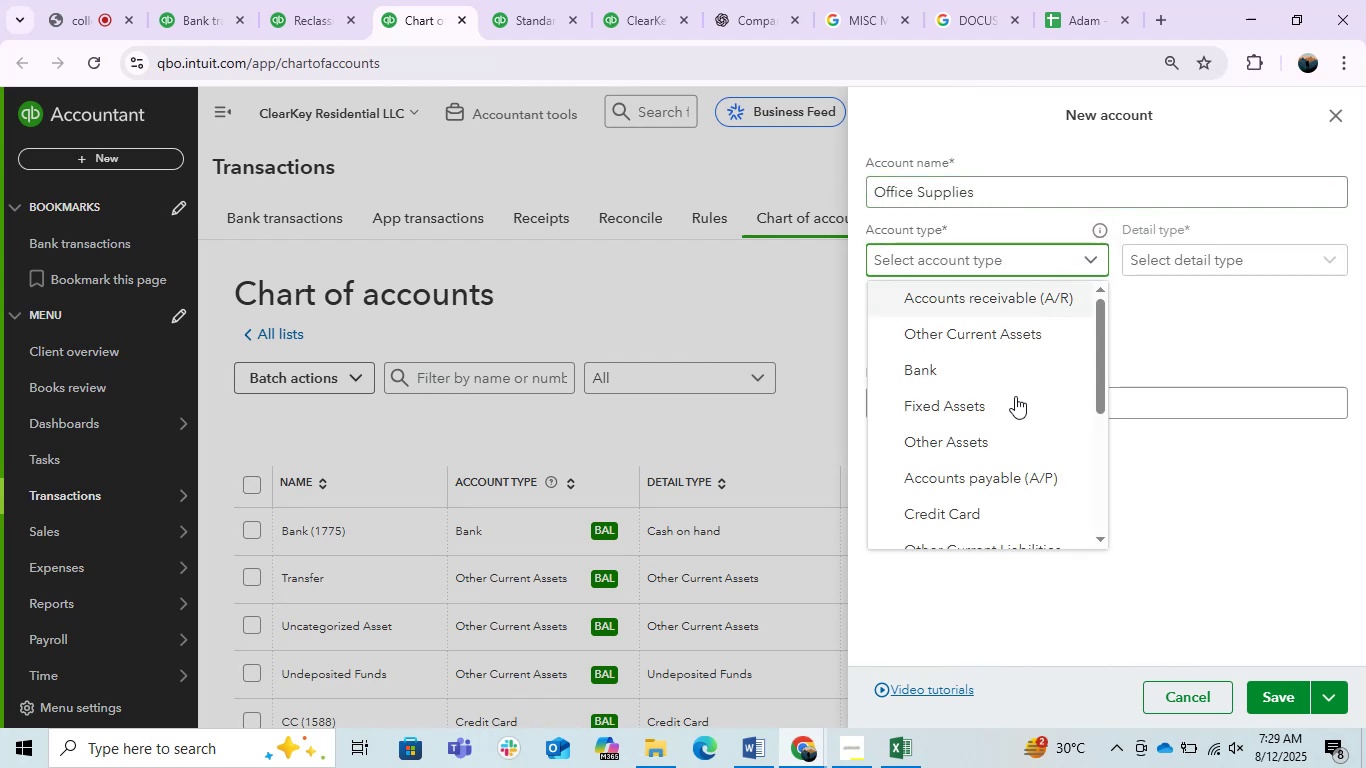 
scroll: coordinate [1015, 455], scroll_direction: down, amount: 2.0
 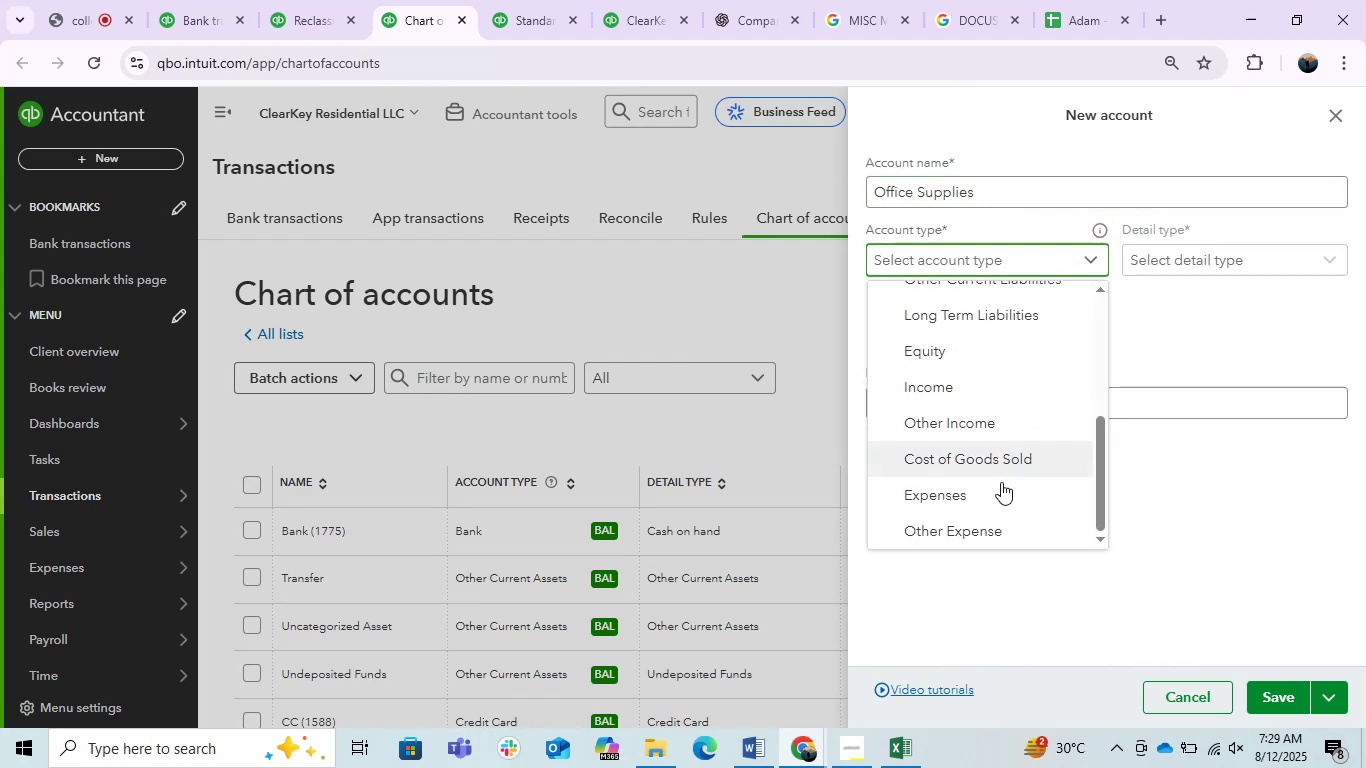 
left_click([988, 495])
 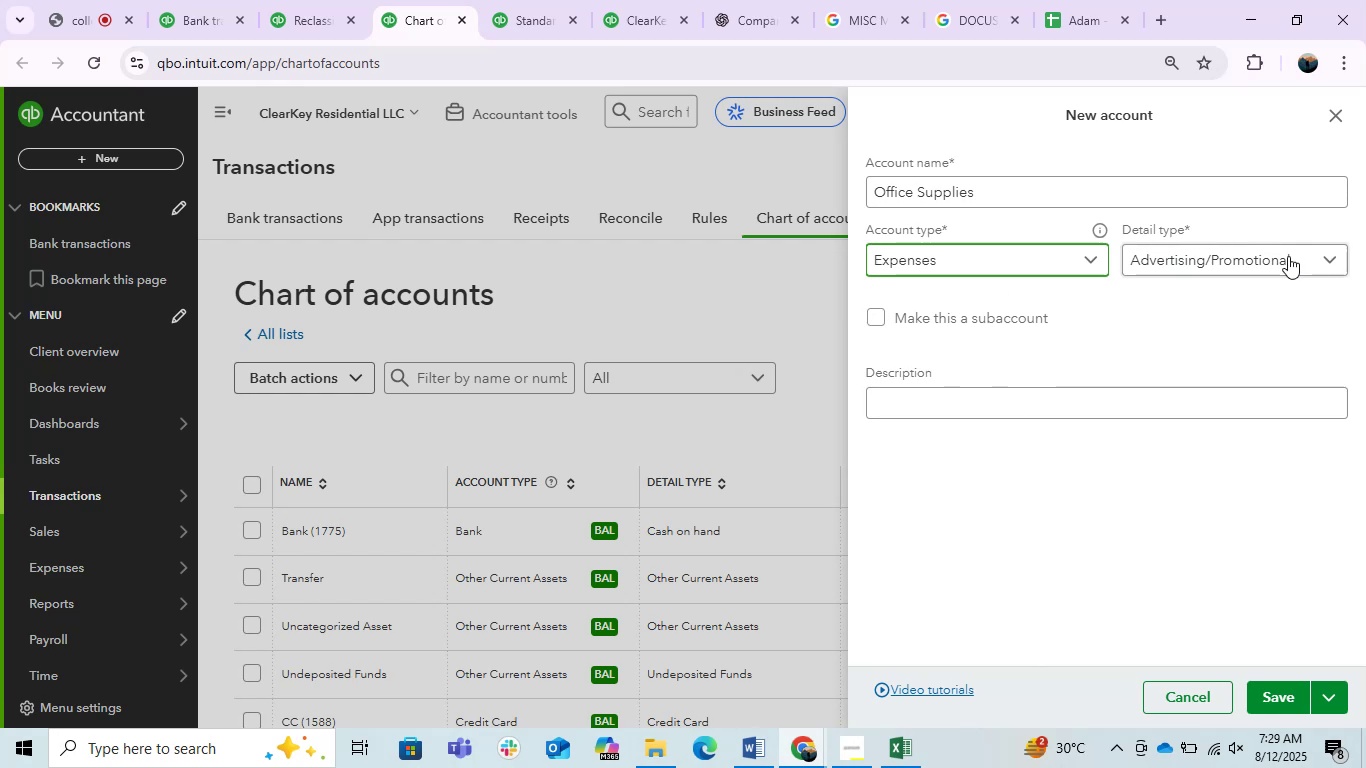 
left_click([1261, 253])
 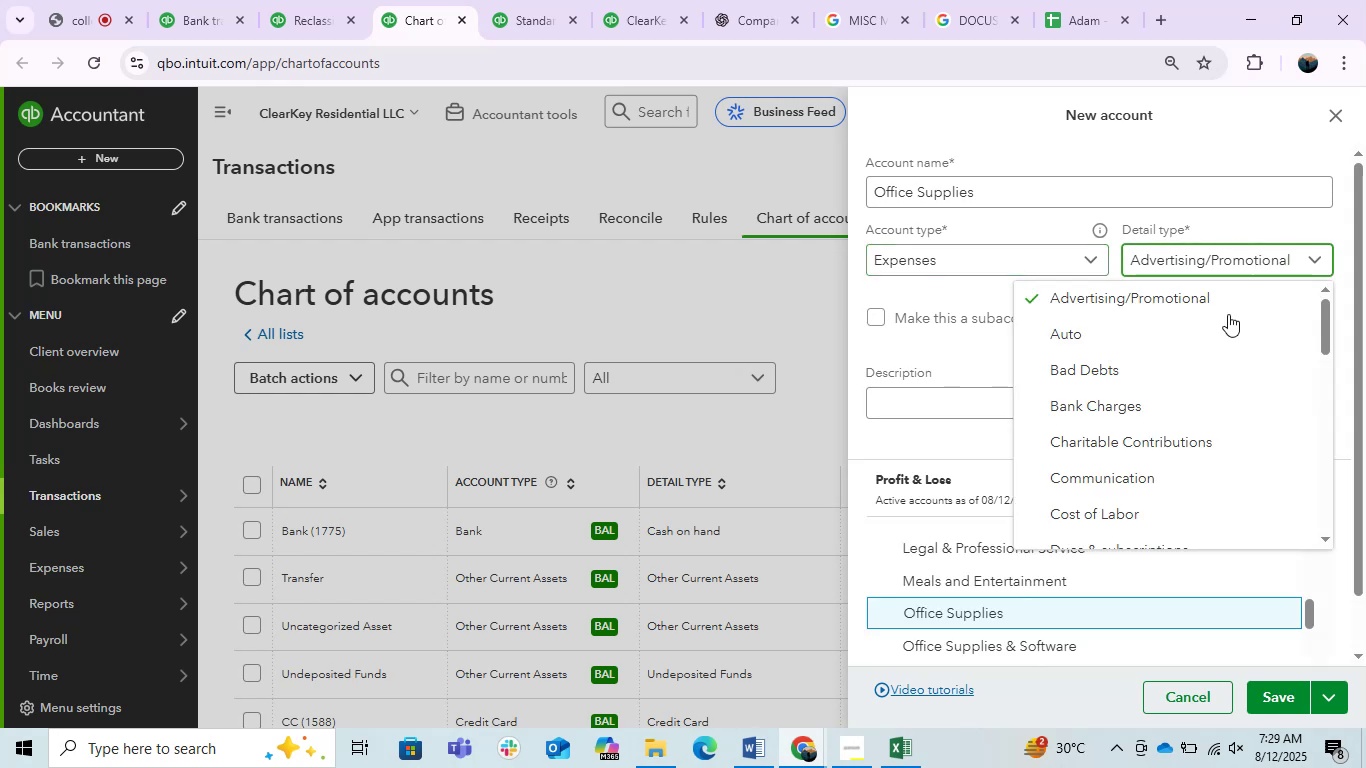 
scroll: coordinate [1173, 431], scroll_direction: down, amount: 4.0
 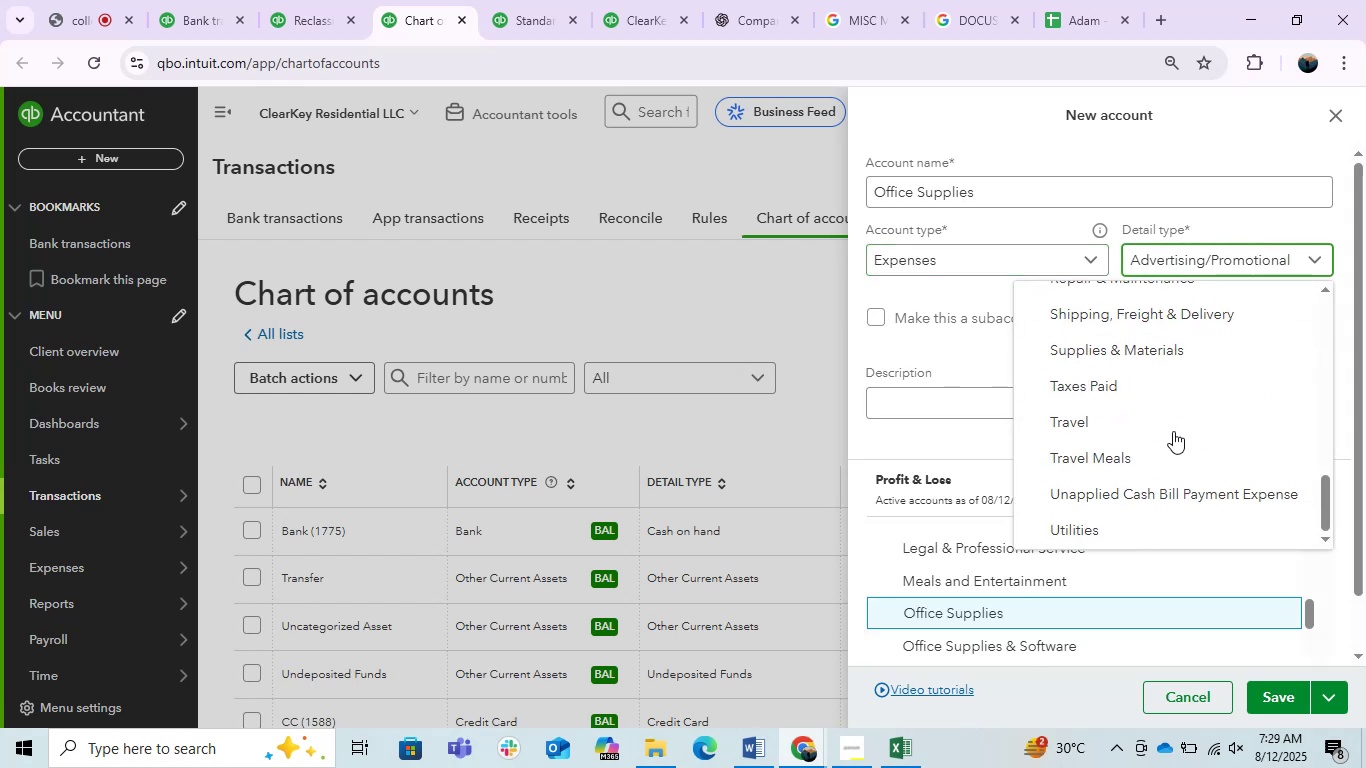 
scroll: coordinate [1173, 431], scroll_direction: up, amount: 1.0
 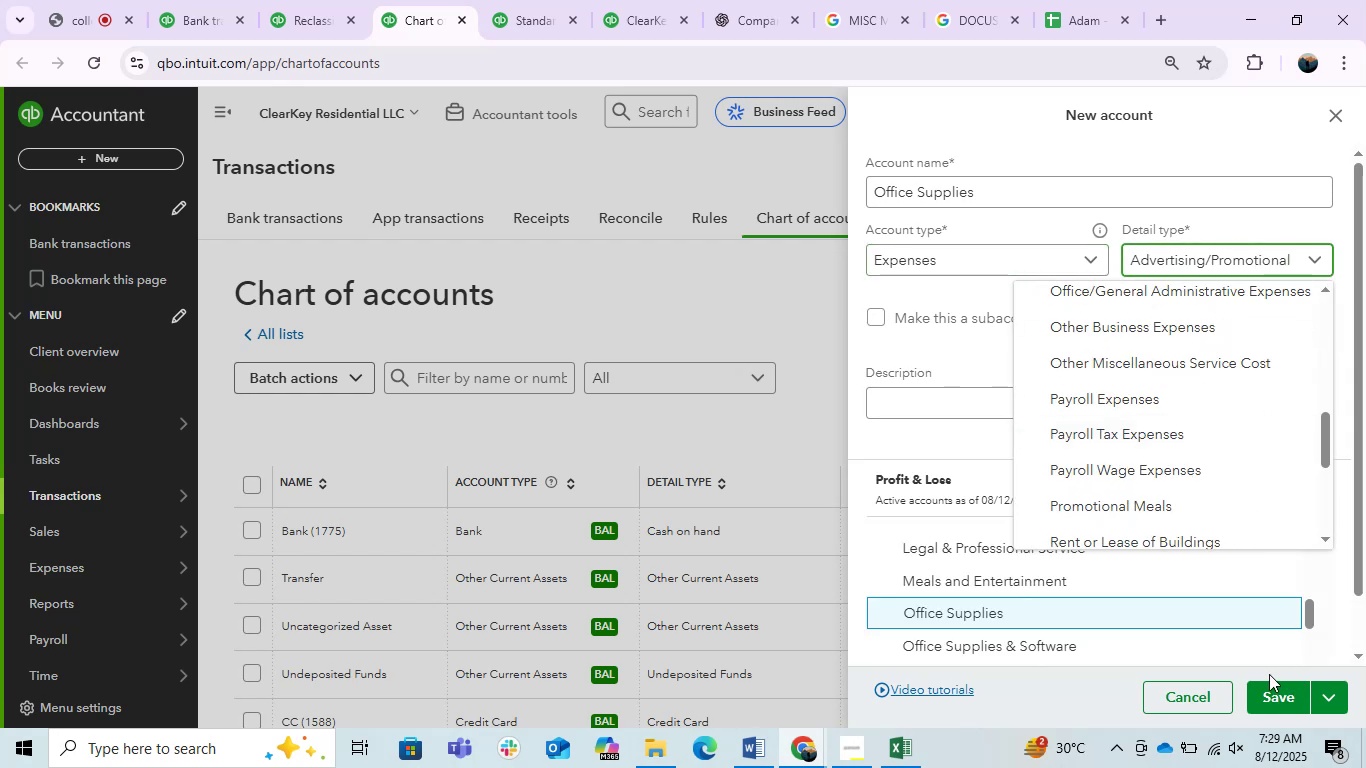 
left_click([938, 360])
 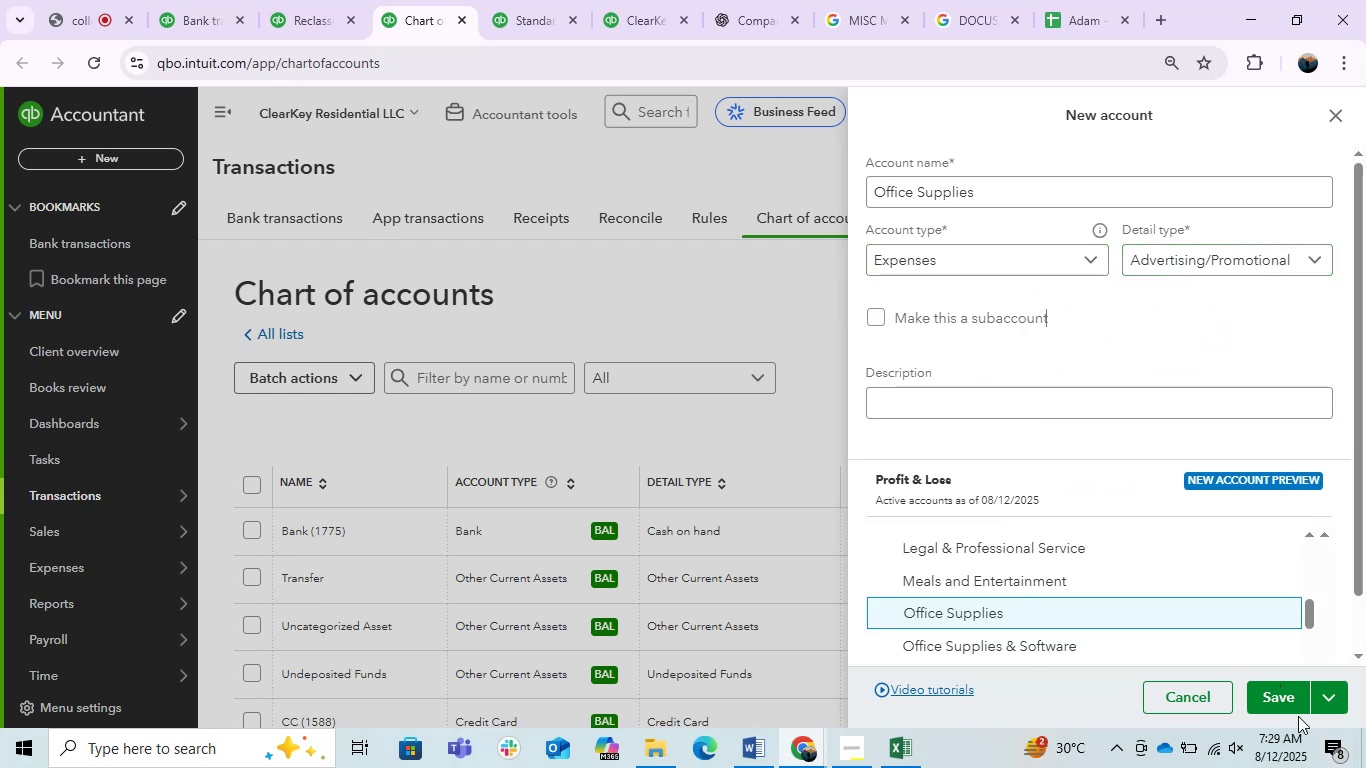 
left_click([1281, 703])
 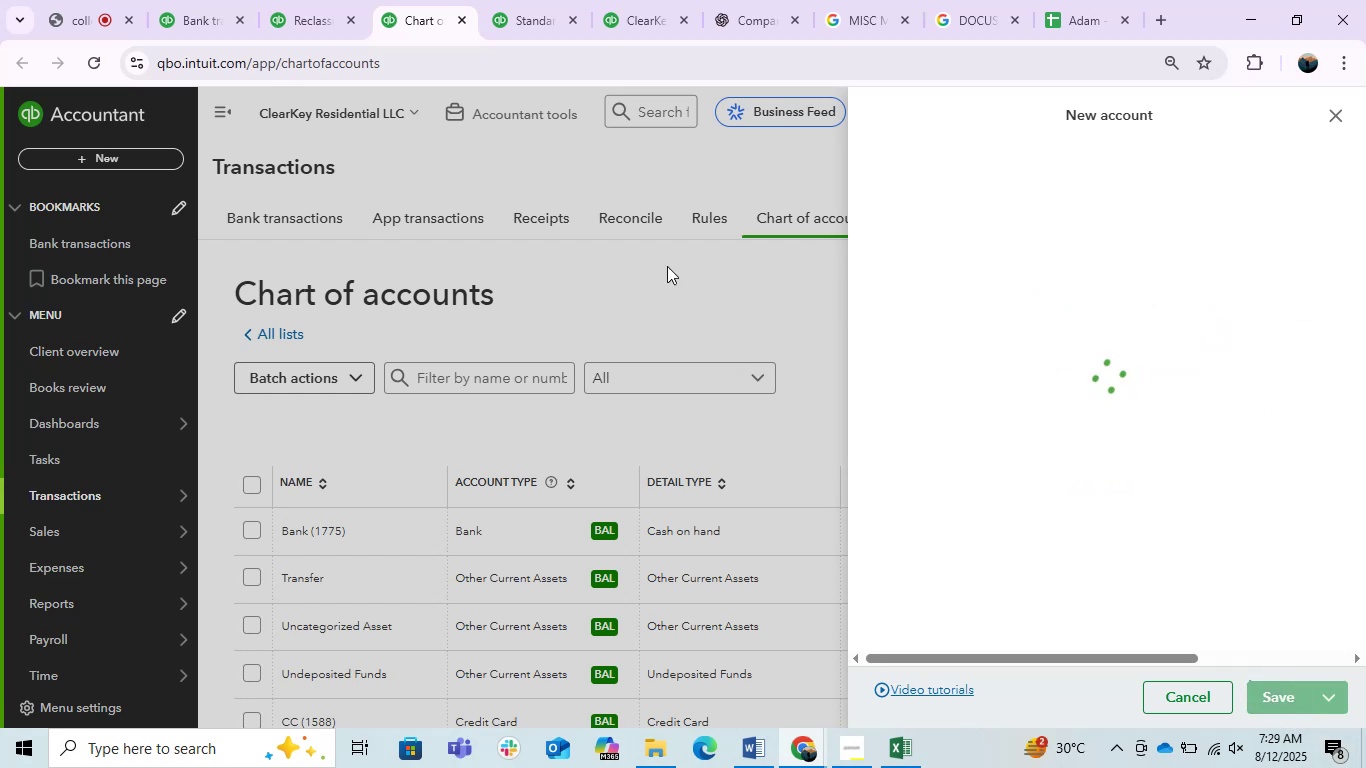 
mouse_move([489, 3])
 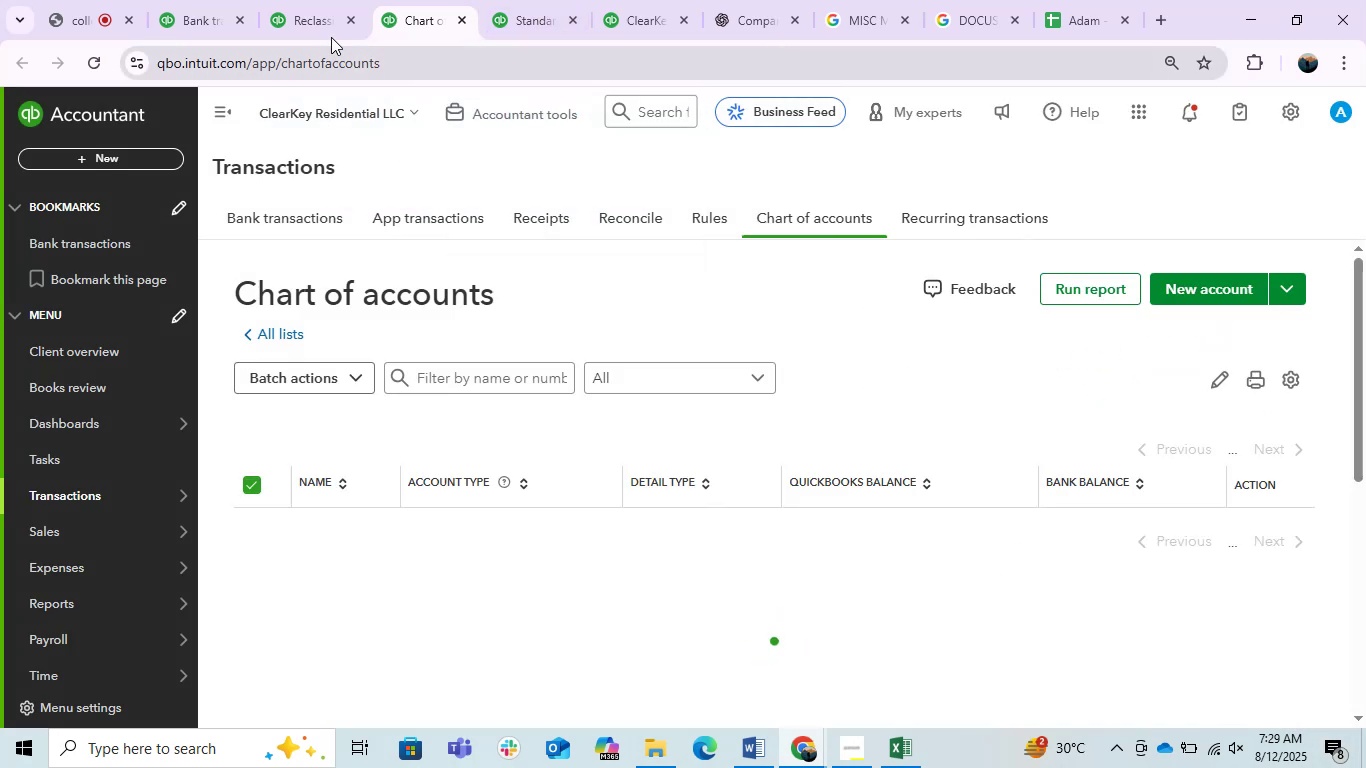 
left_click([313, 0])
 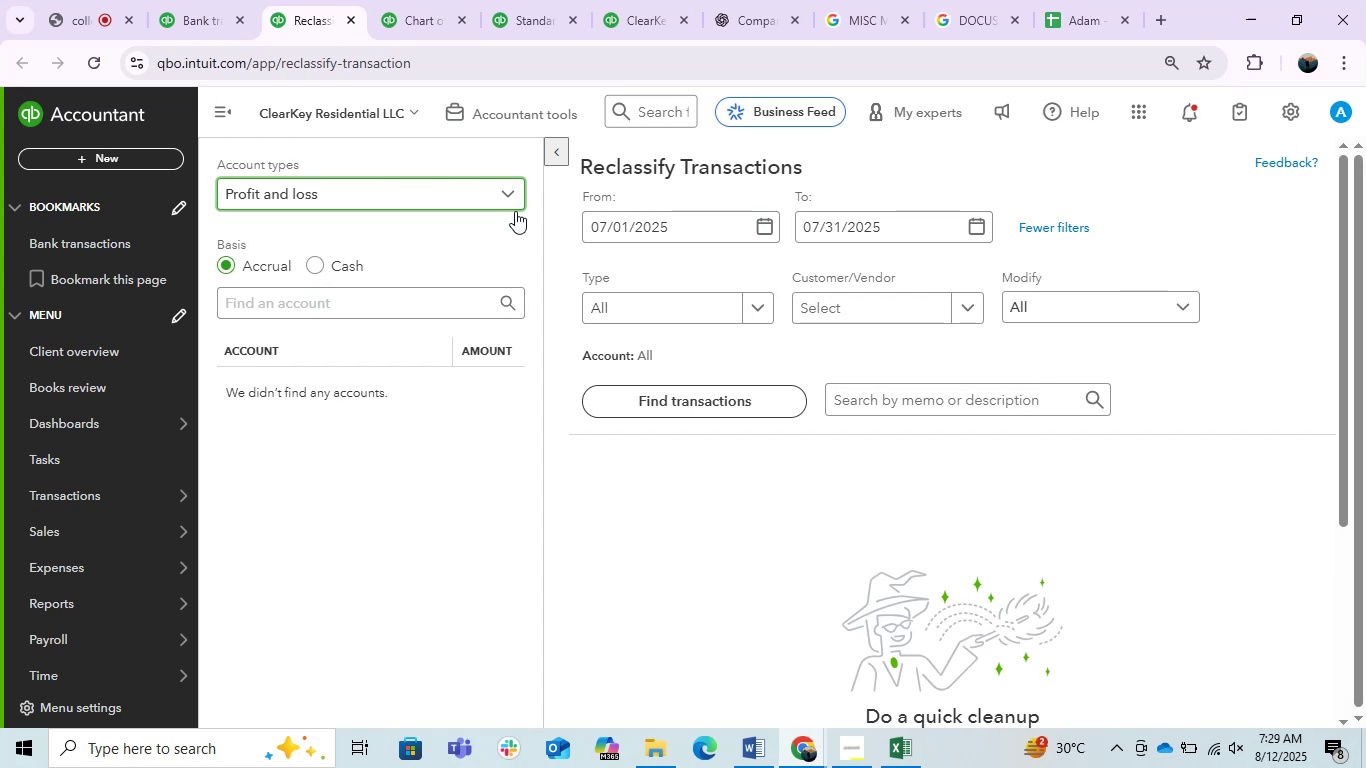 
left_click([680, 232])
 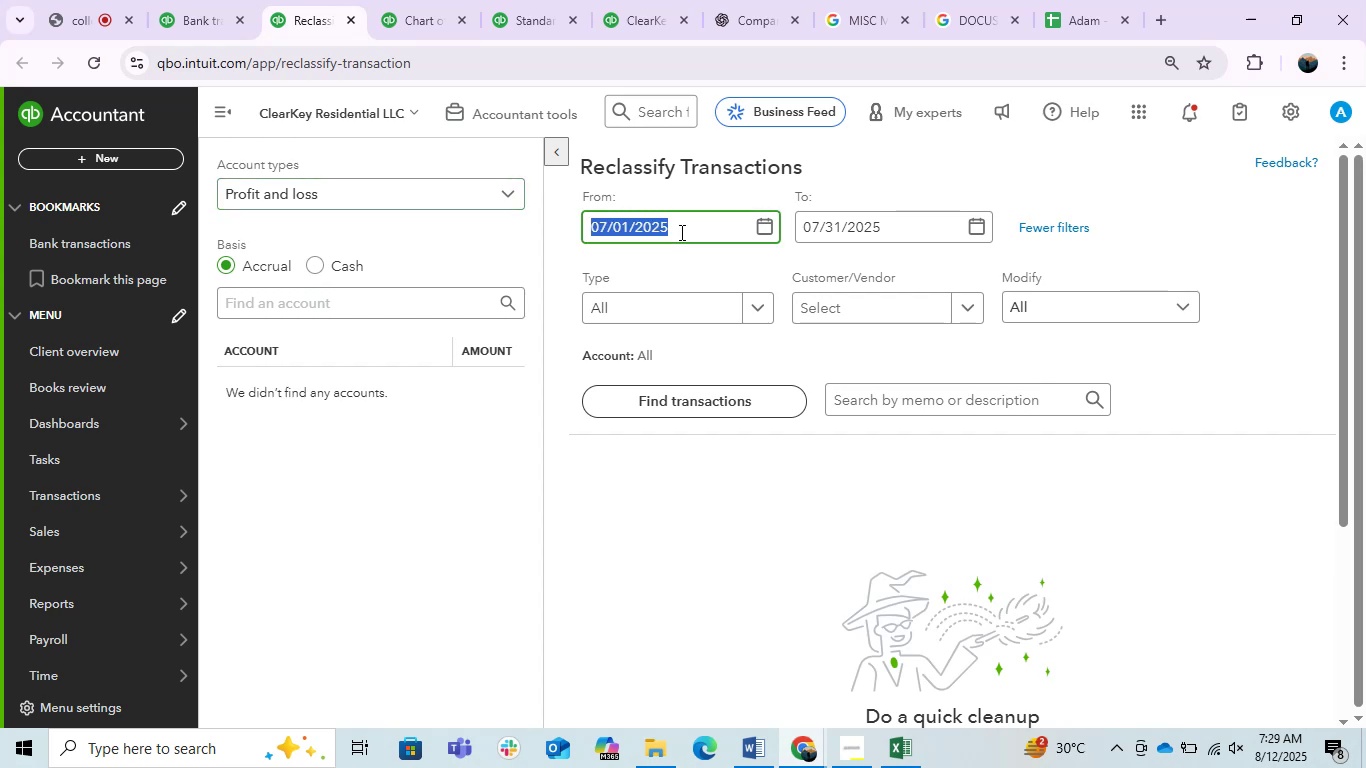 
key(Numpad1)
 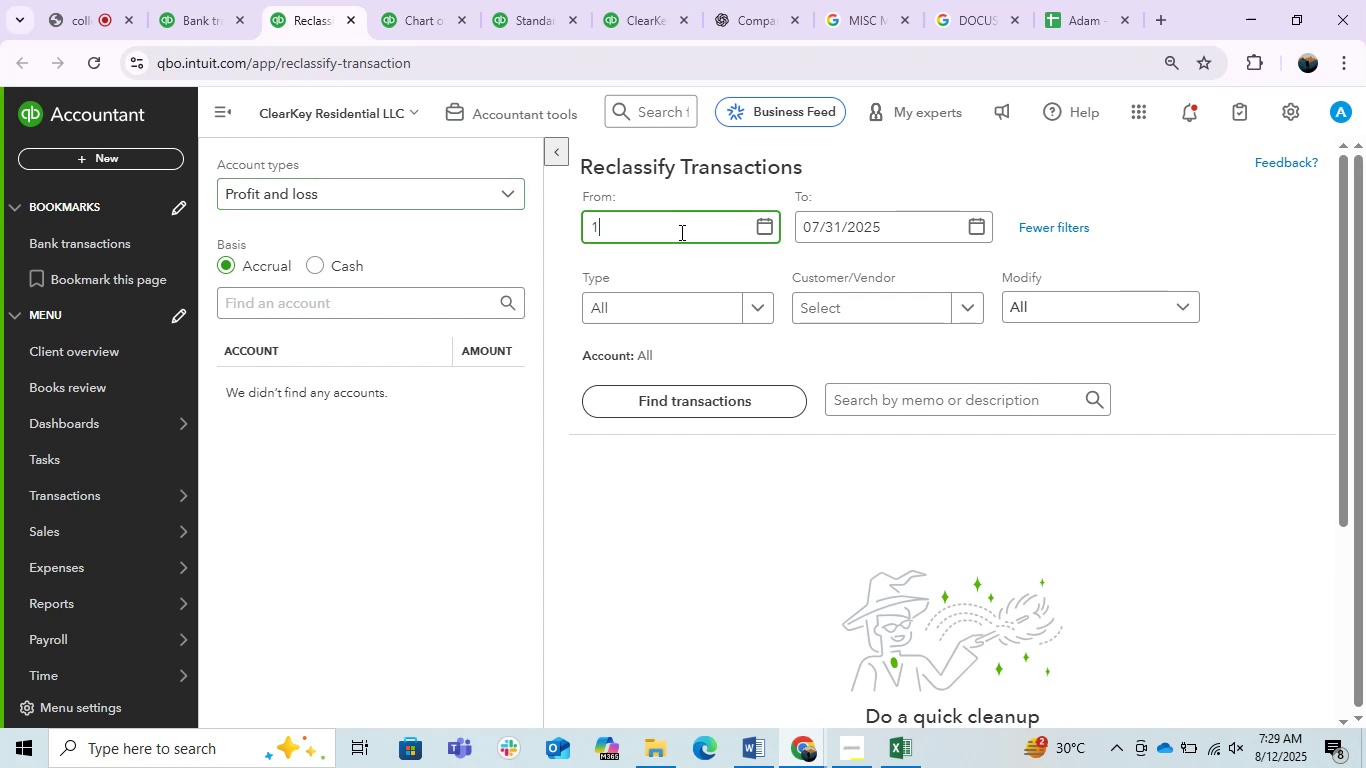 
key(NumpadDivide)
 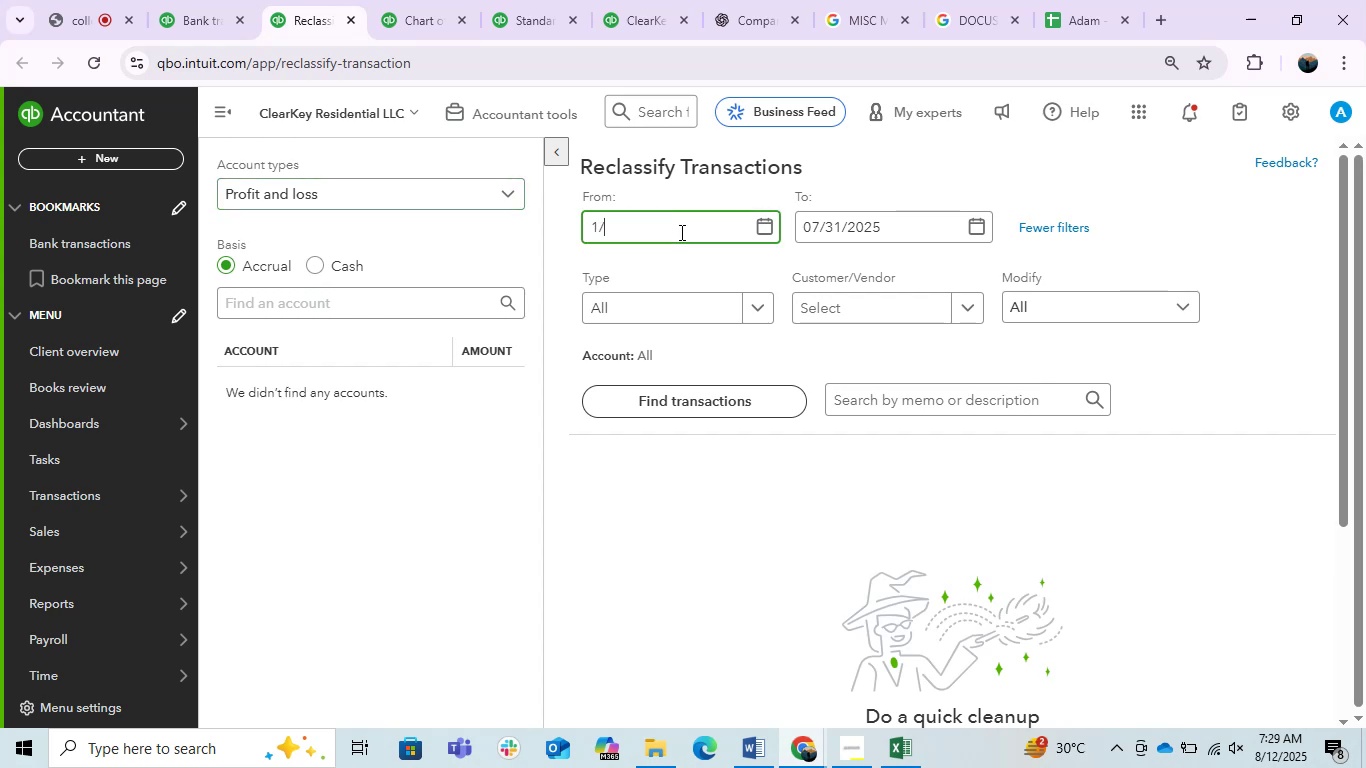 
key(Numpad1)
 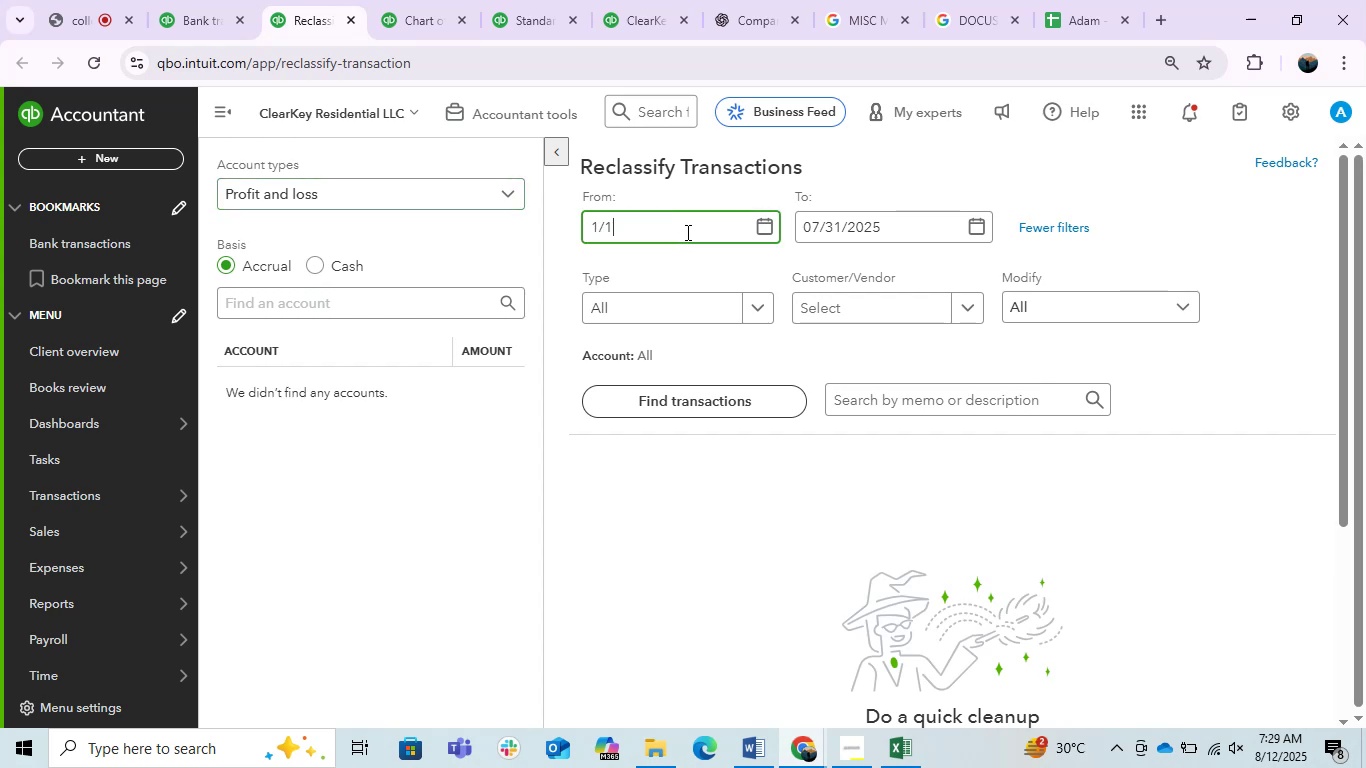 
key(NumpadDivide)
 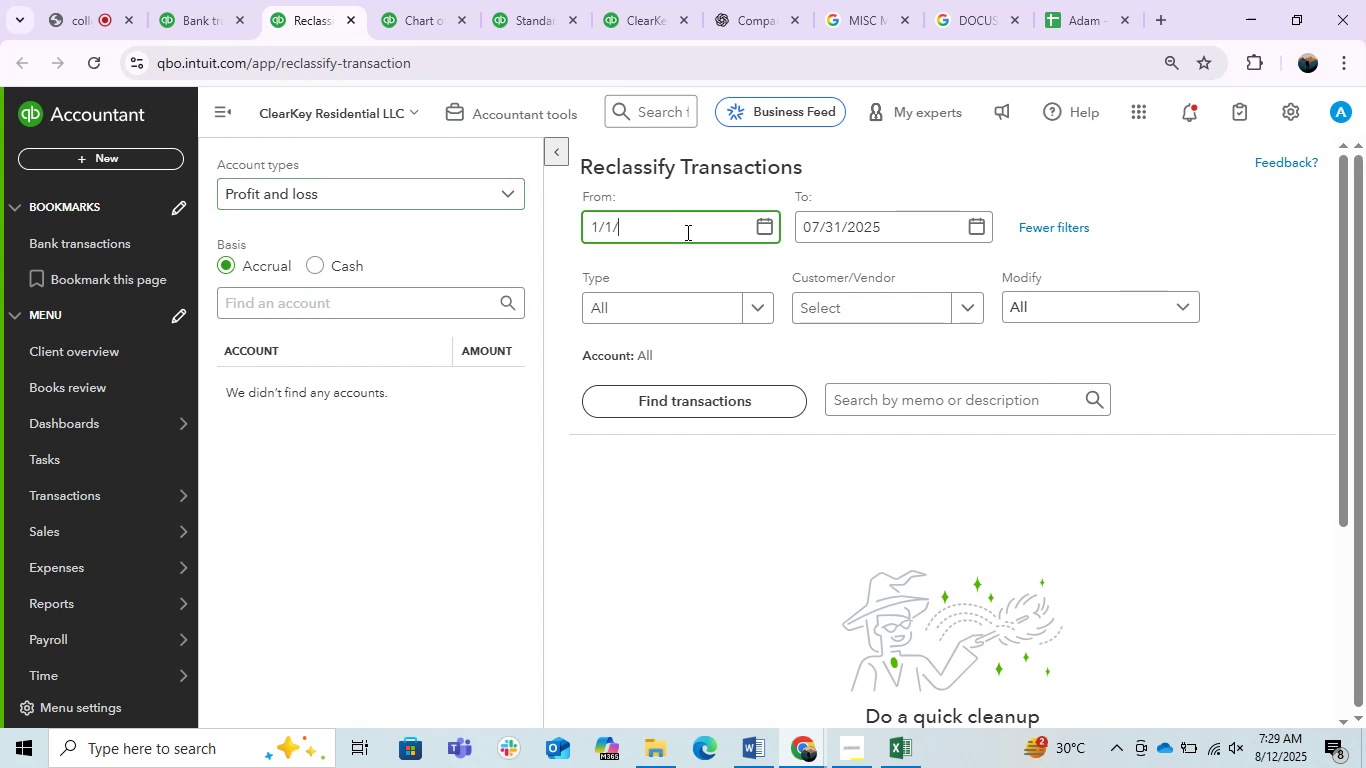 
key(Numpad2)
 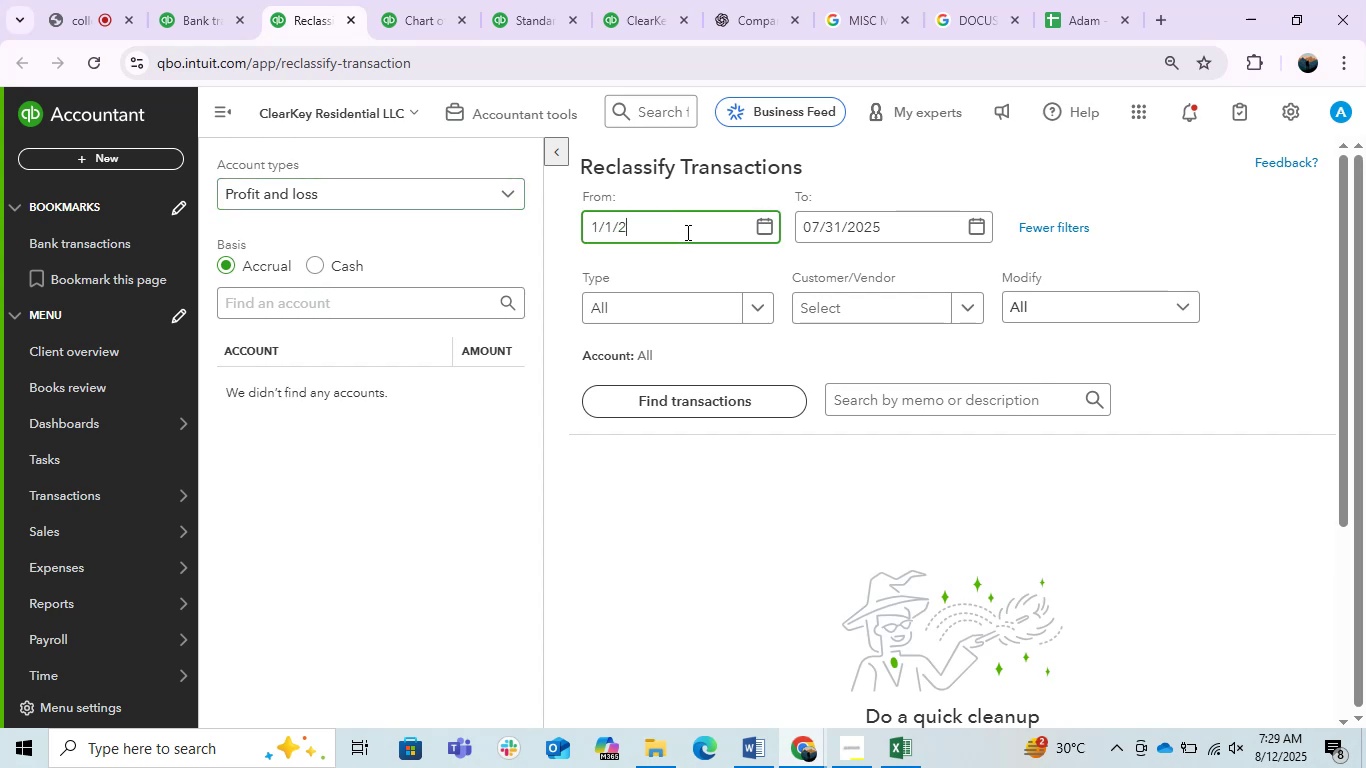 
key(Numpad0)
 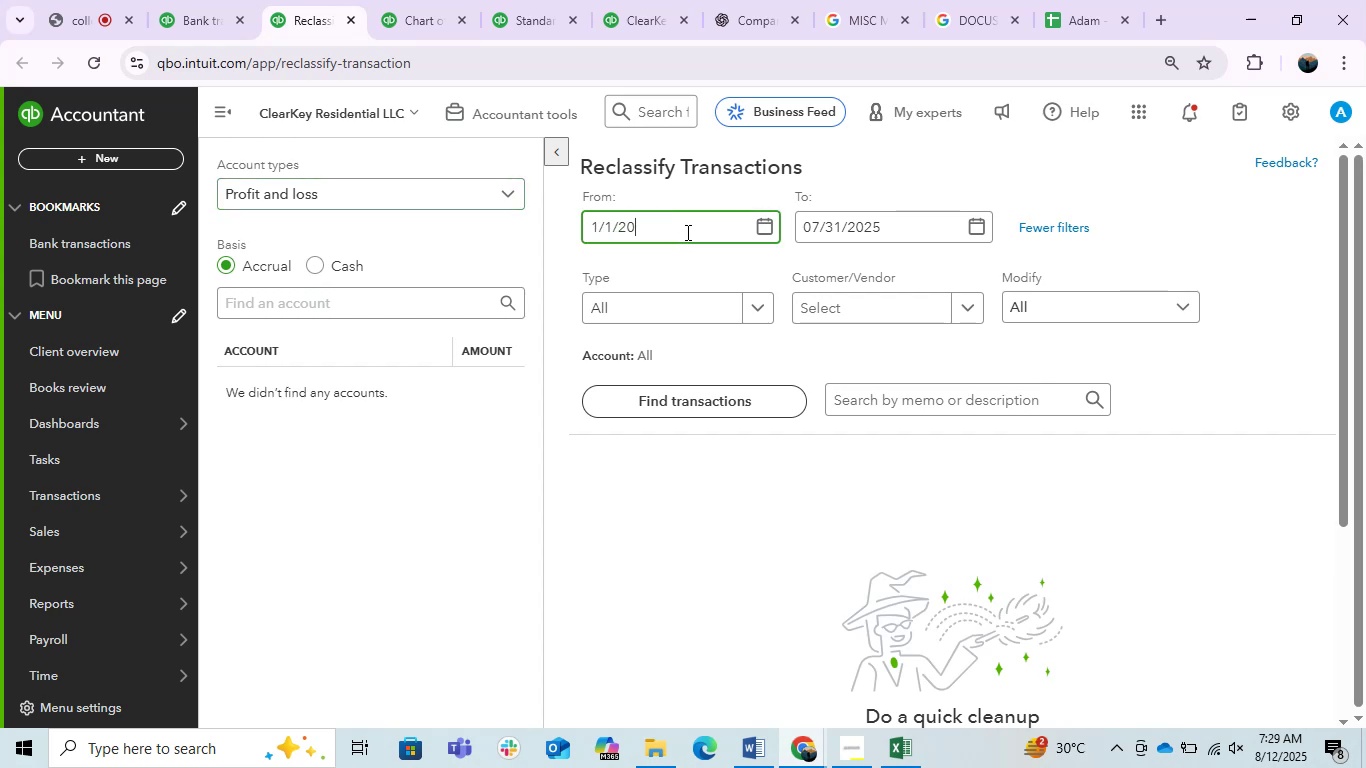 
key(Numpad2)
 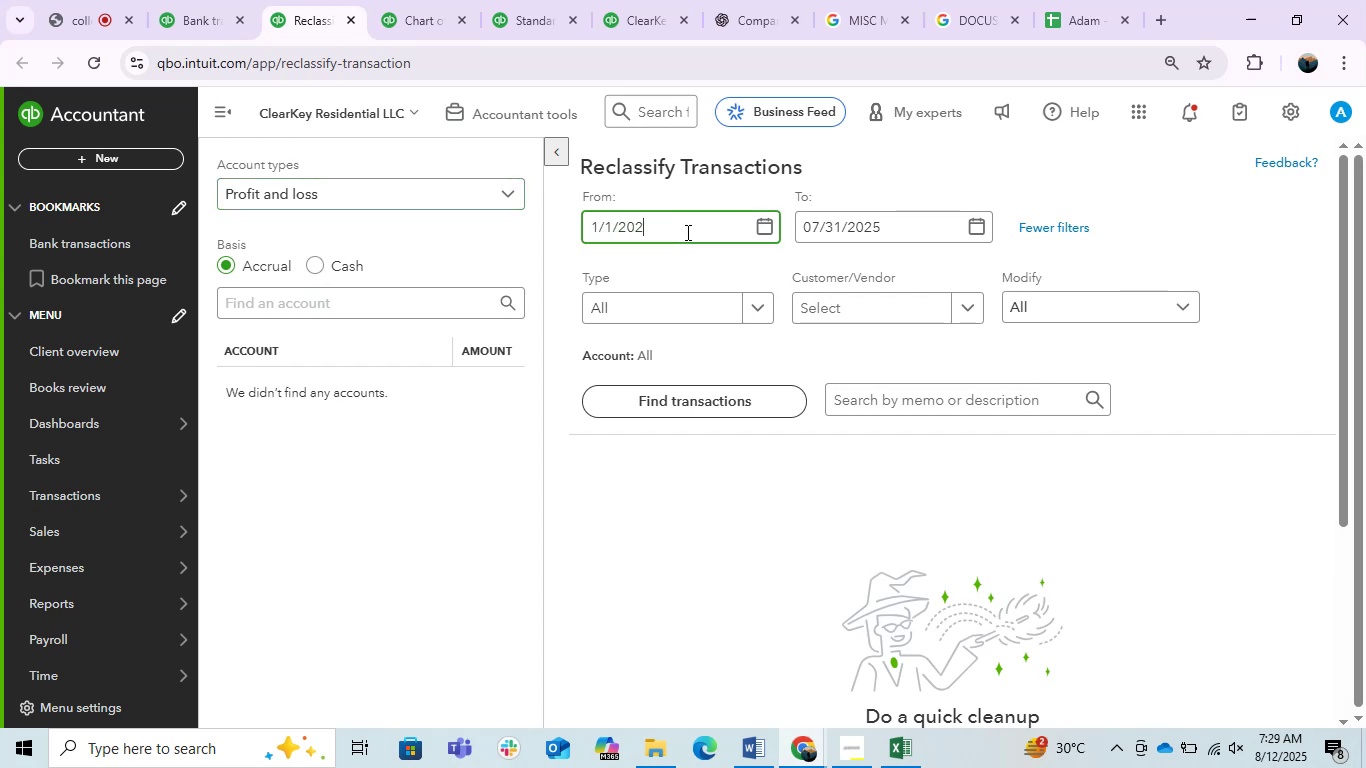 
key(Numpad4)
 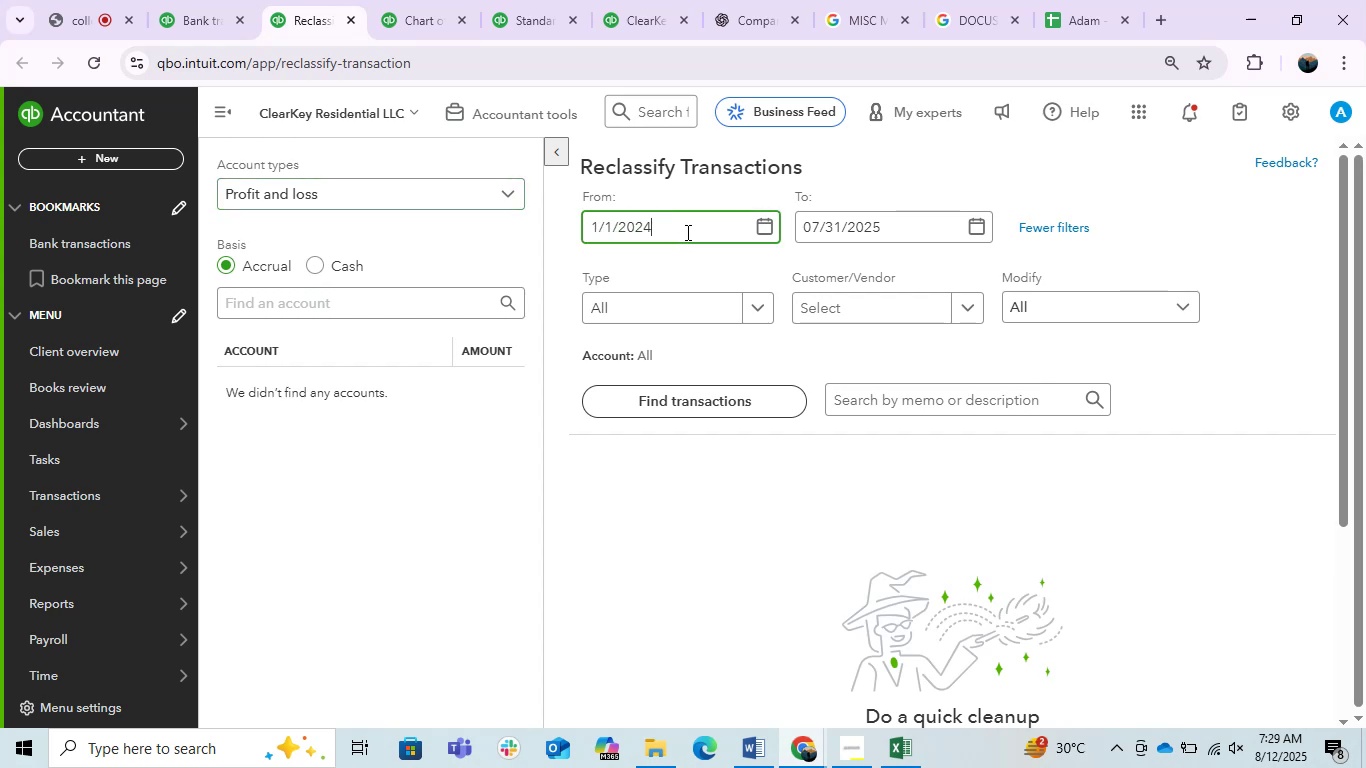 
key(Tab)
 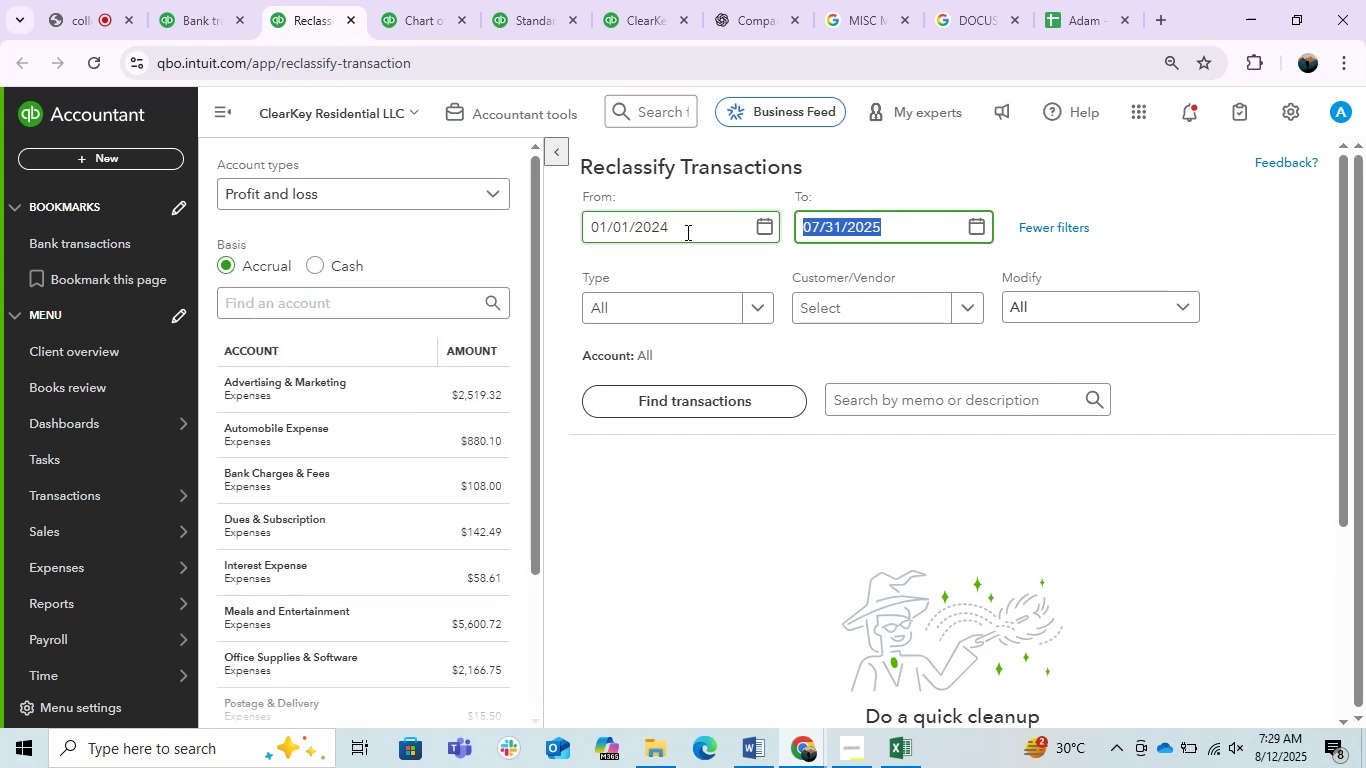 
key(Numpad1)
 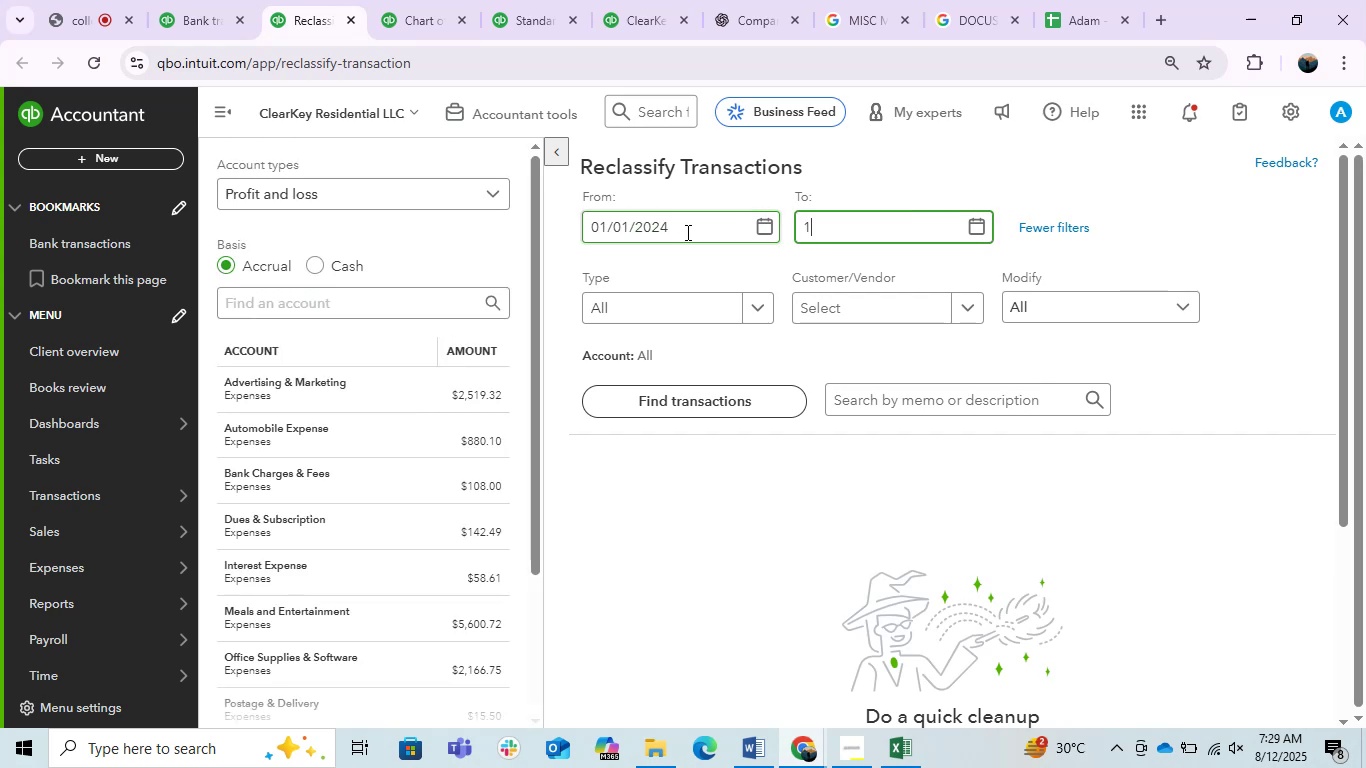 
key(Numpad2)
 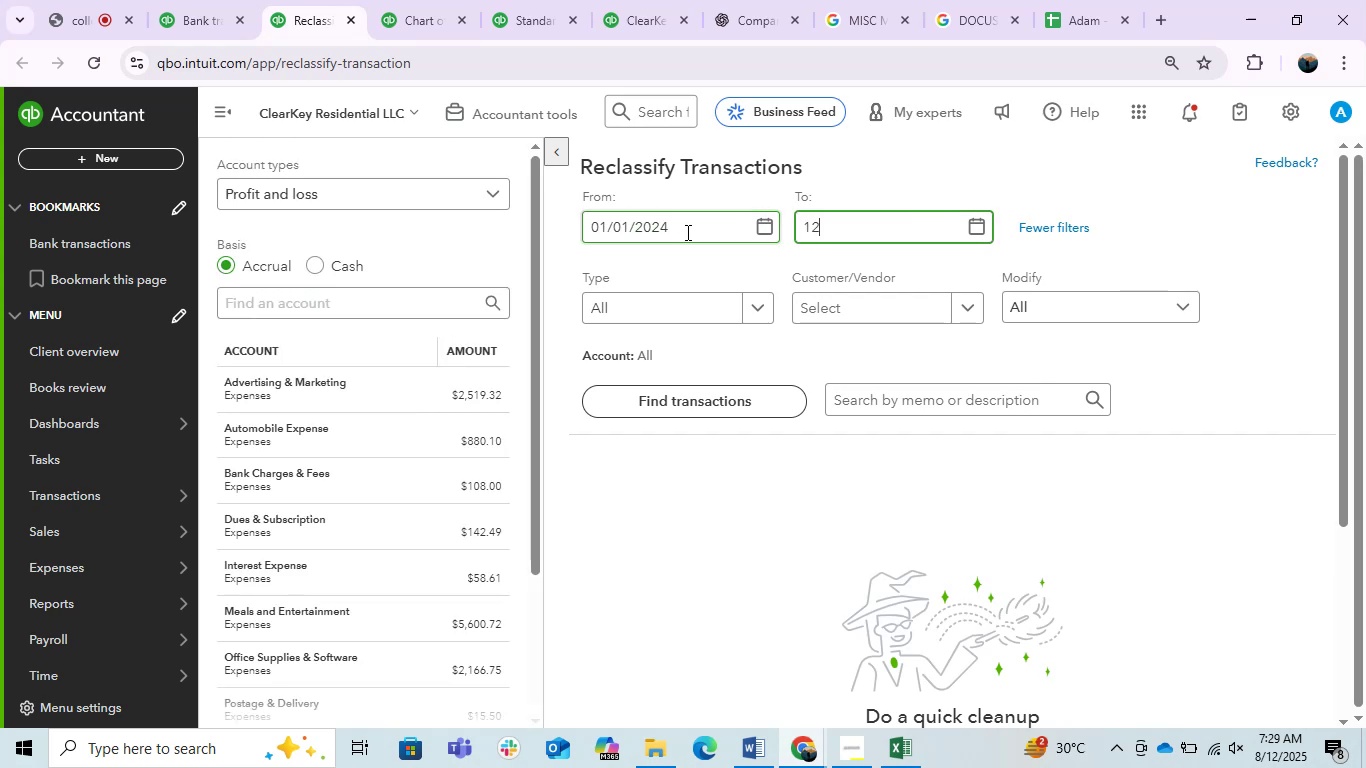 
key(NumpadDivide)
 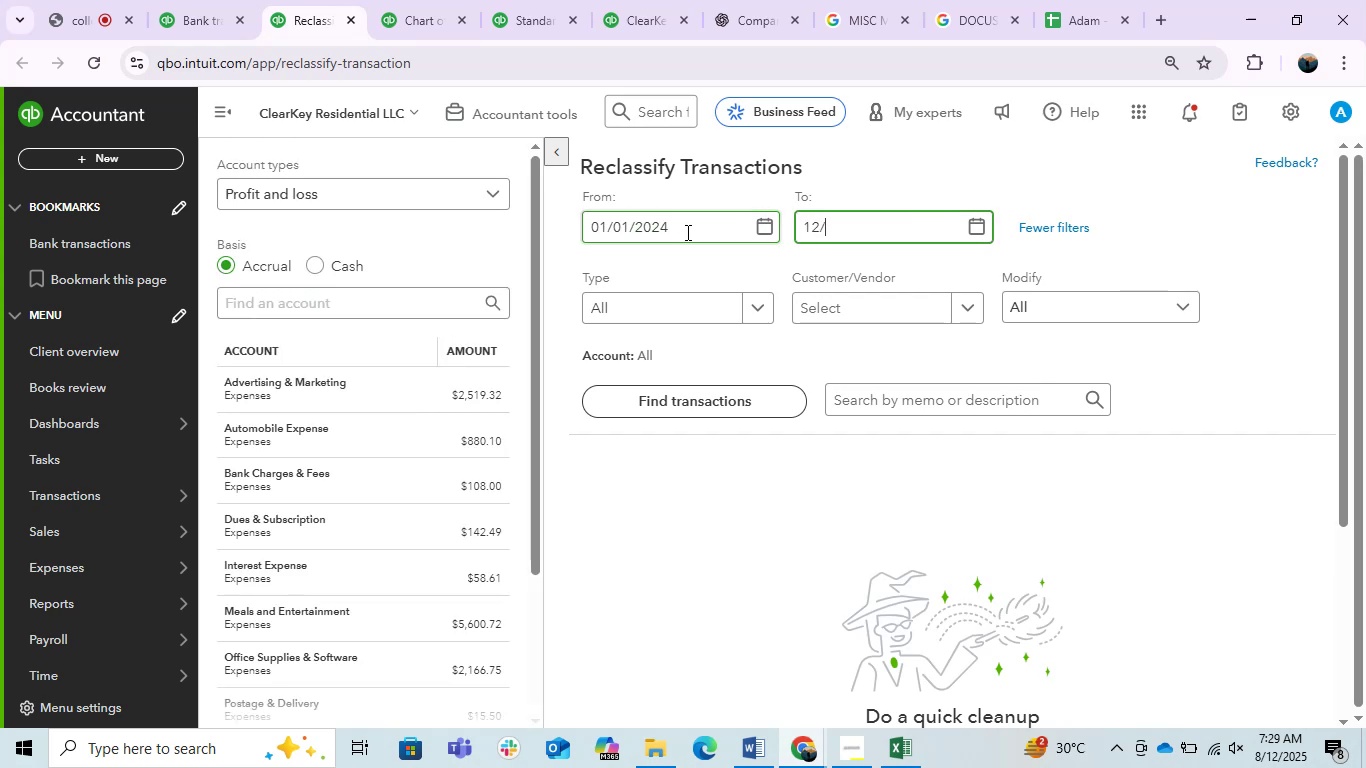 
key(Numpad3)
 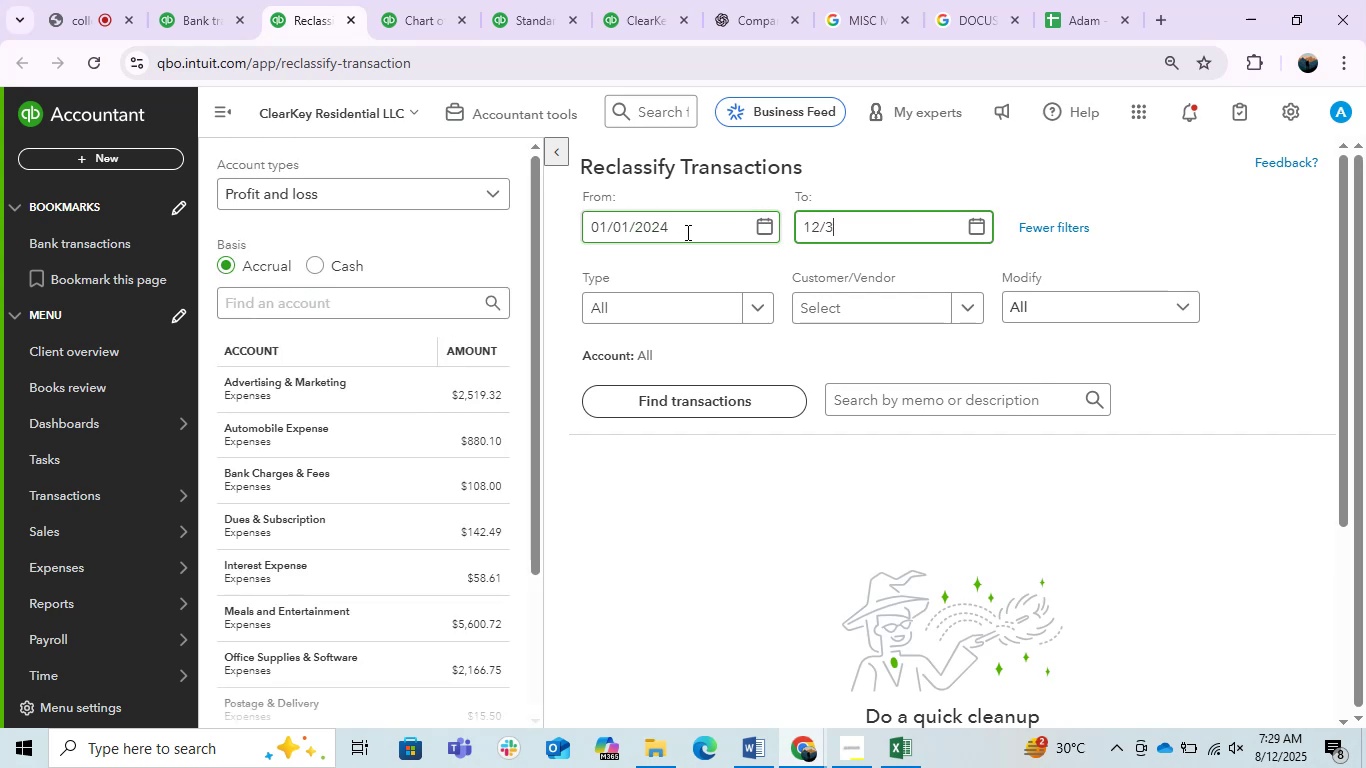 
key(Numpad1)
 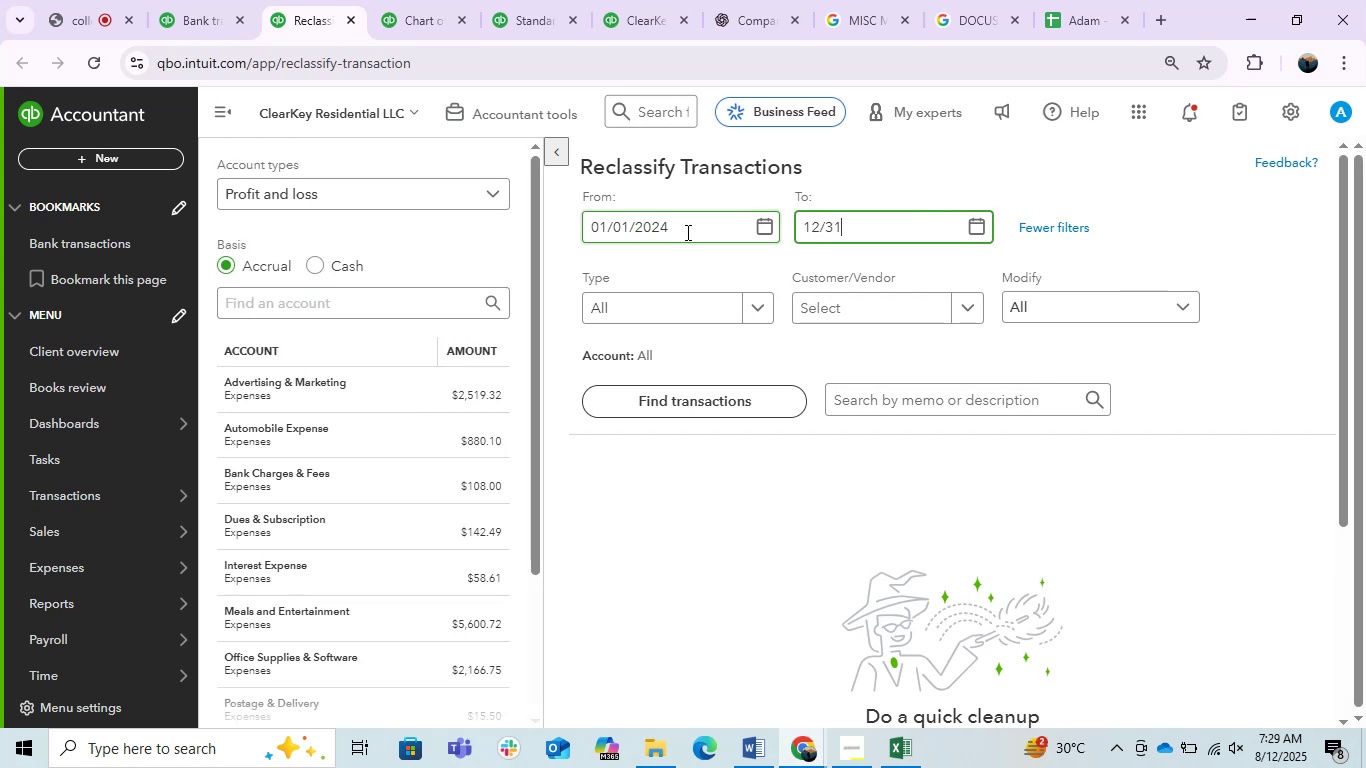 
key(NumpadDivide)
 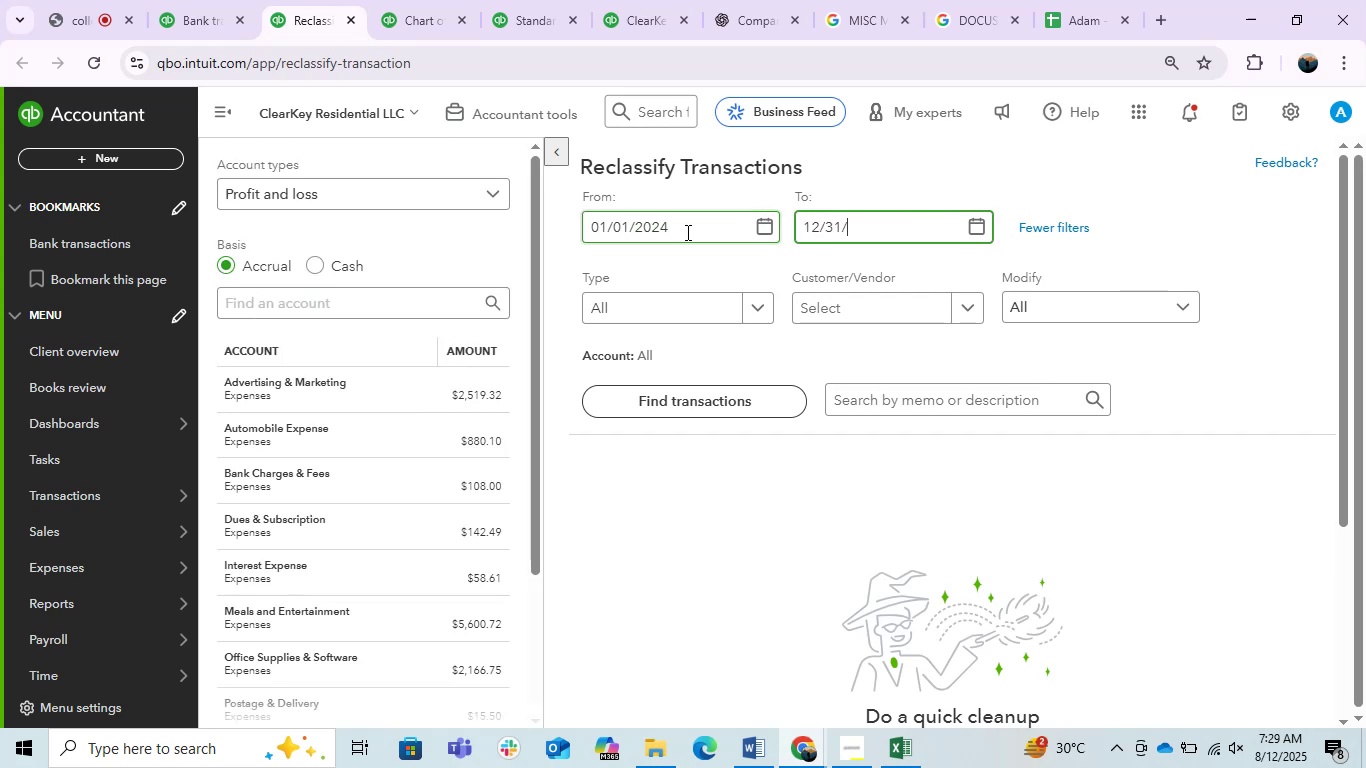 
key(Numpad2)
 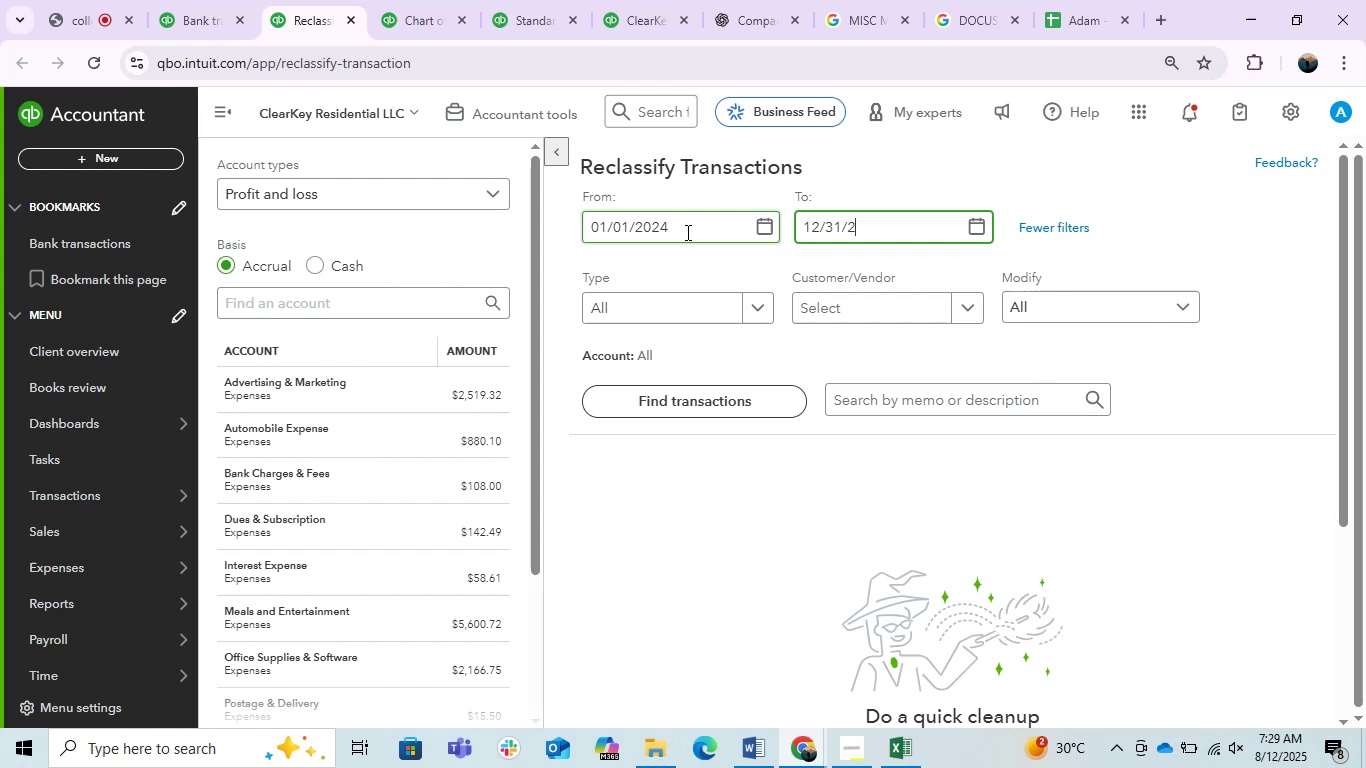 
key(Numpad4)
 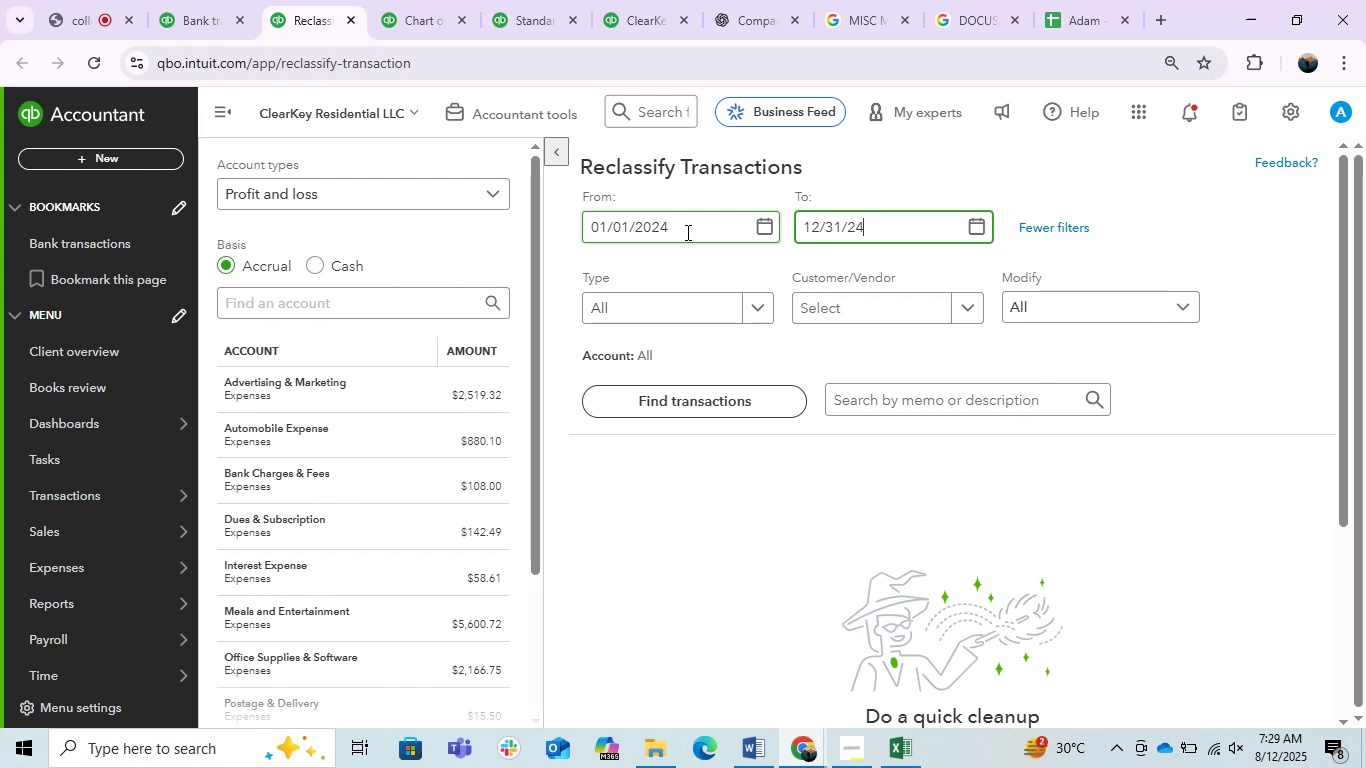 
key(Enter)
 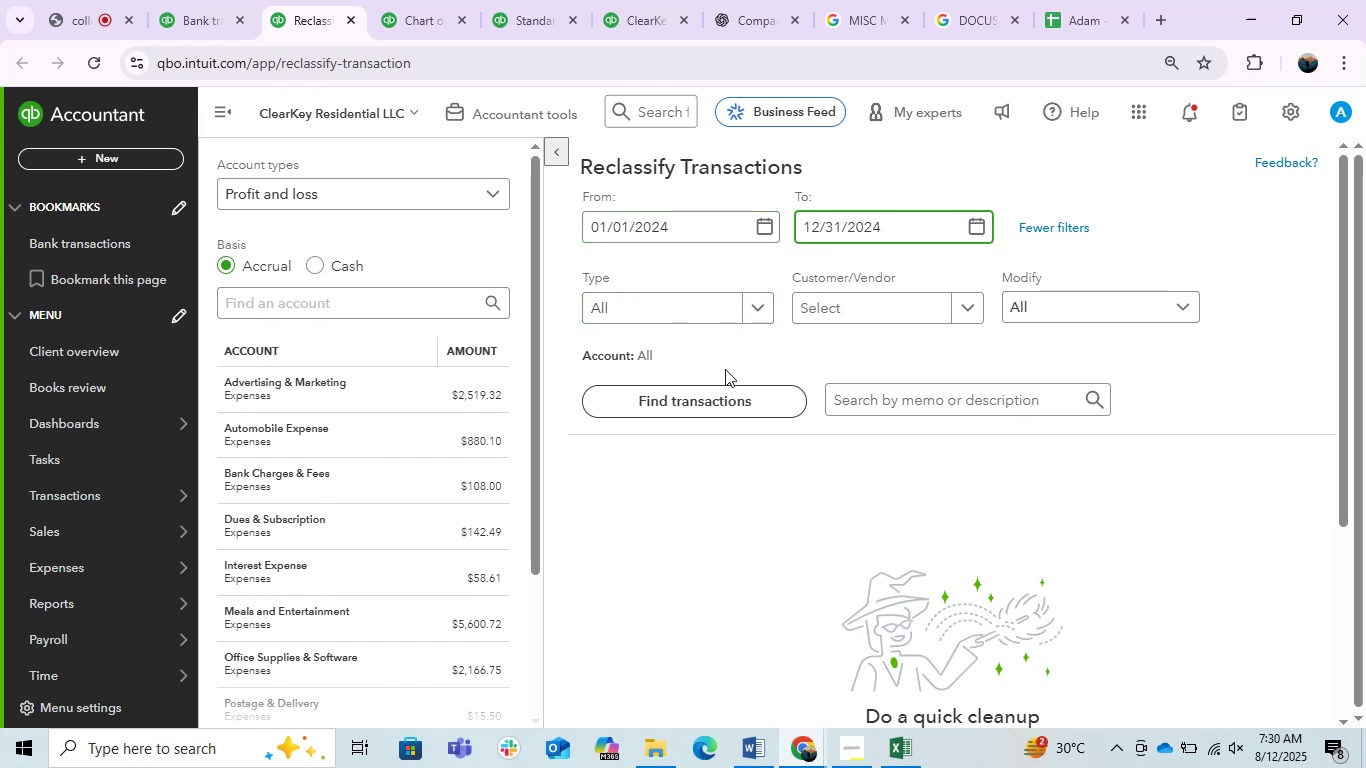 
left_click([706, 395])
 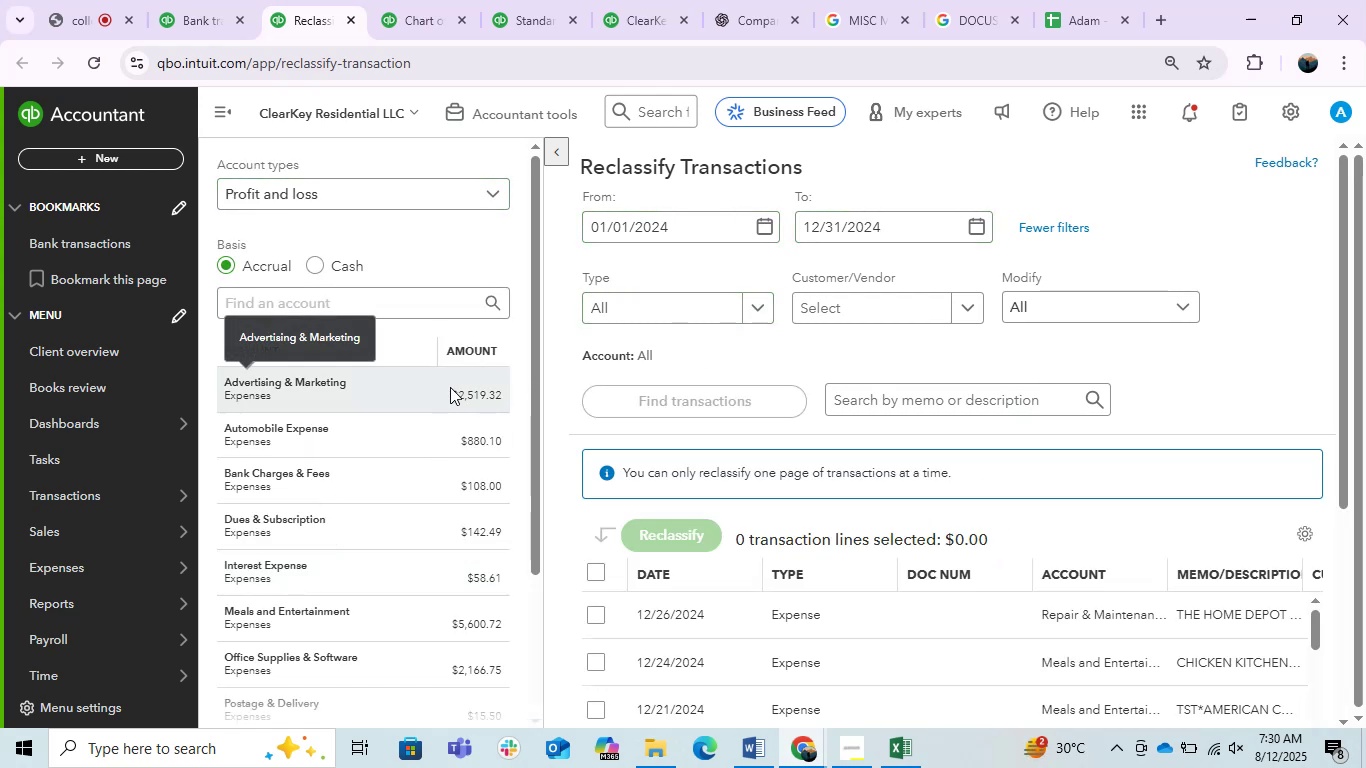 
scroll: coordinate [370, 602], scroll_direction: down, amount: 1.0
 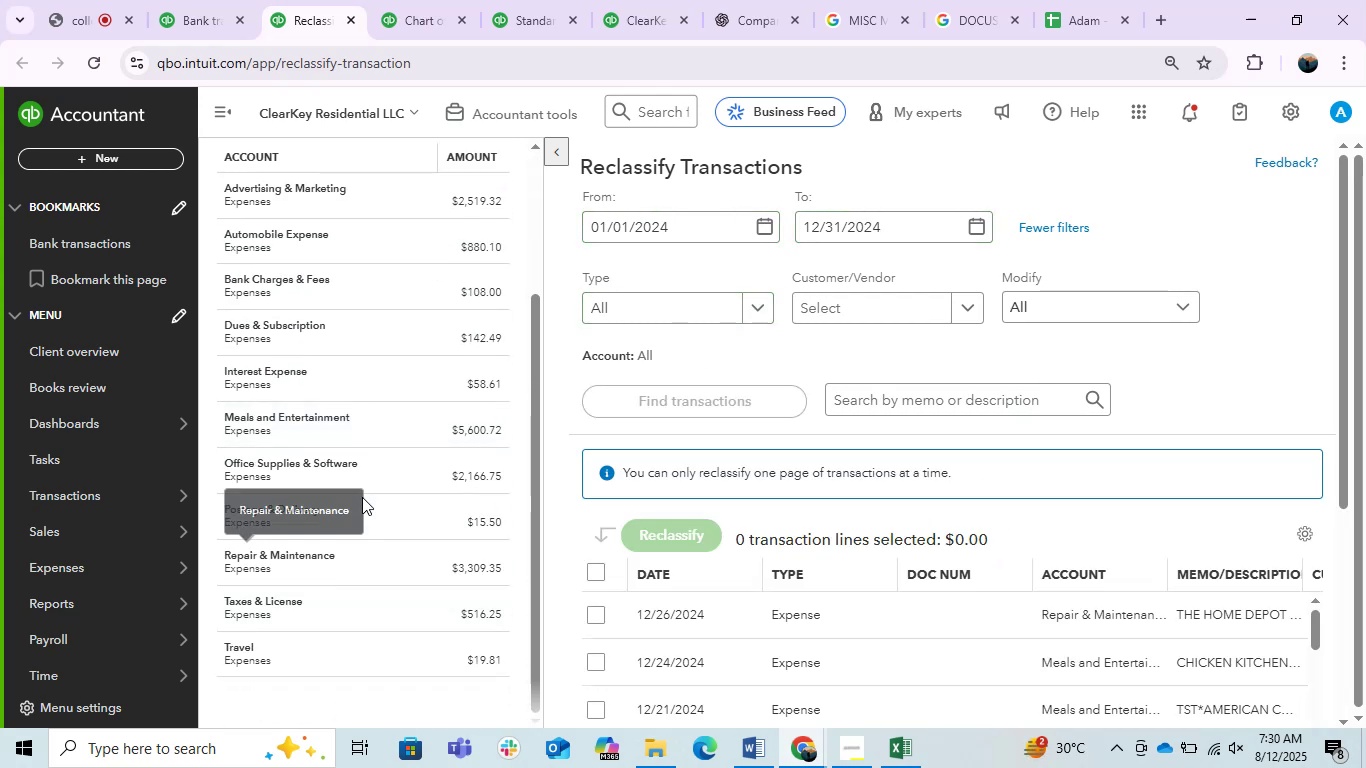 
left_click([356, 470])
 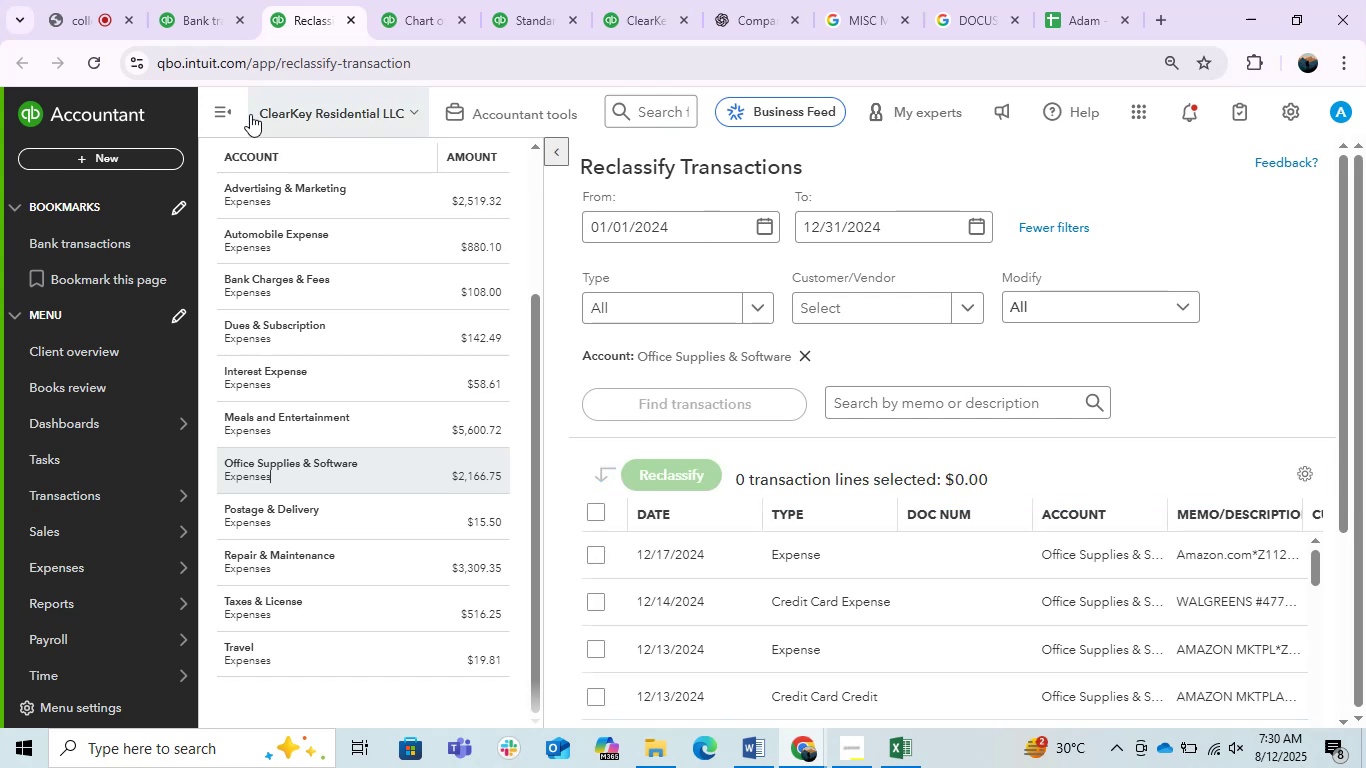 
left_click([228, 107])
 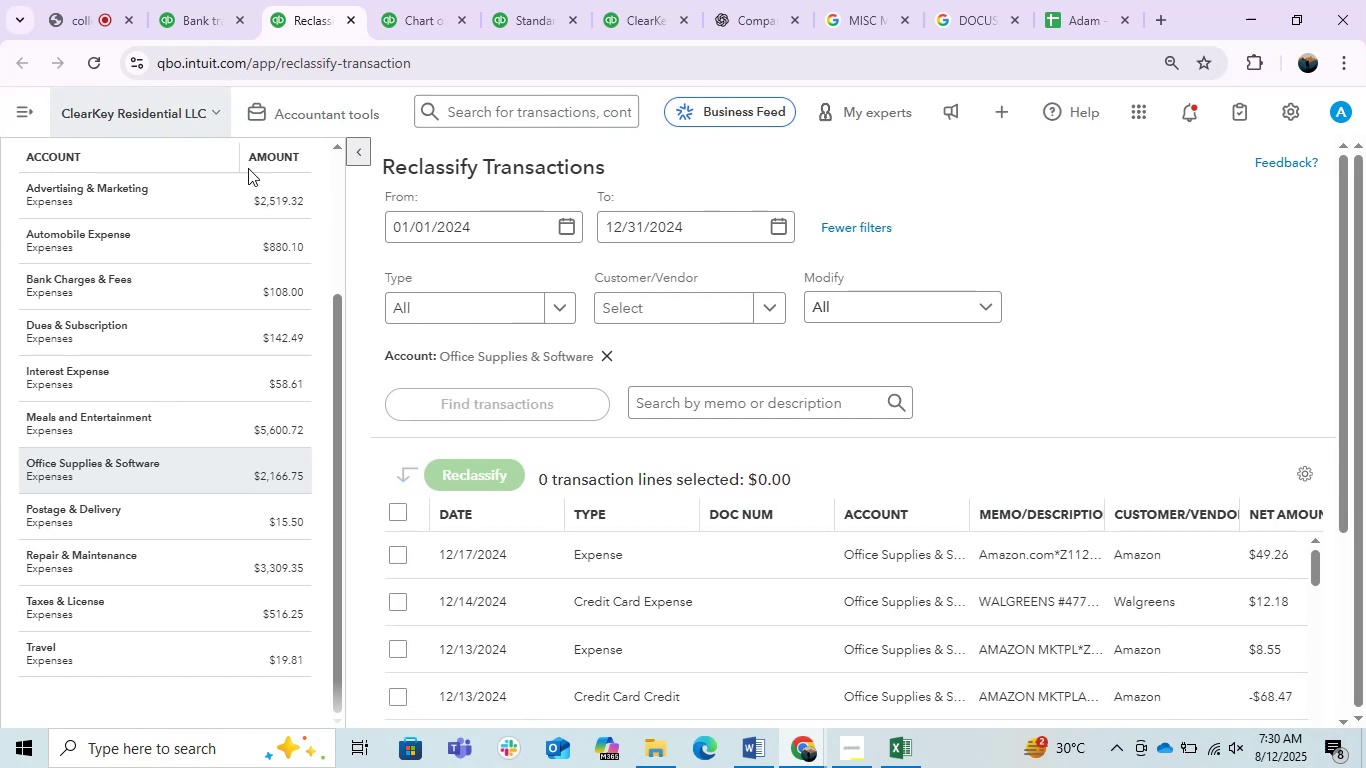 
scroll: coordinate [812, 473], scroll_direction: down, amount: 25.0
 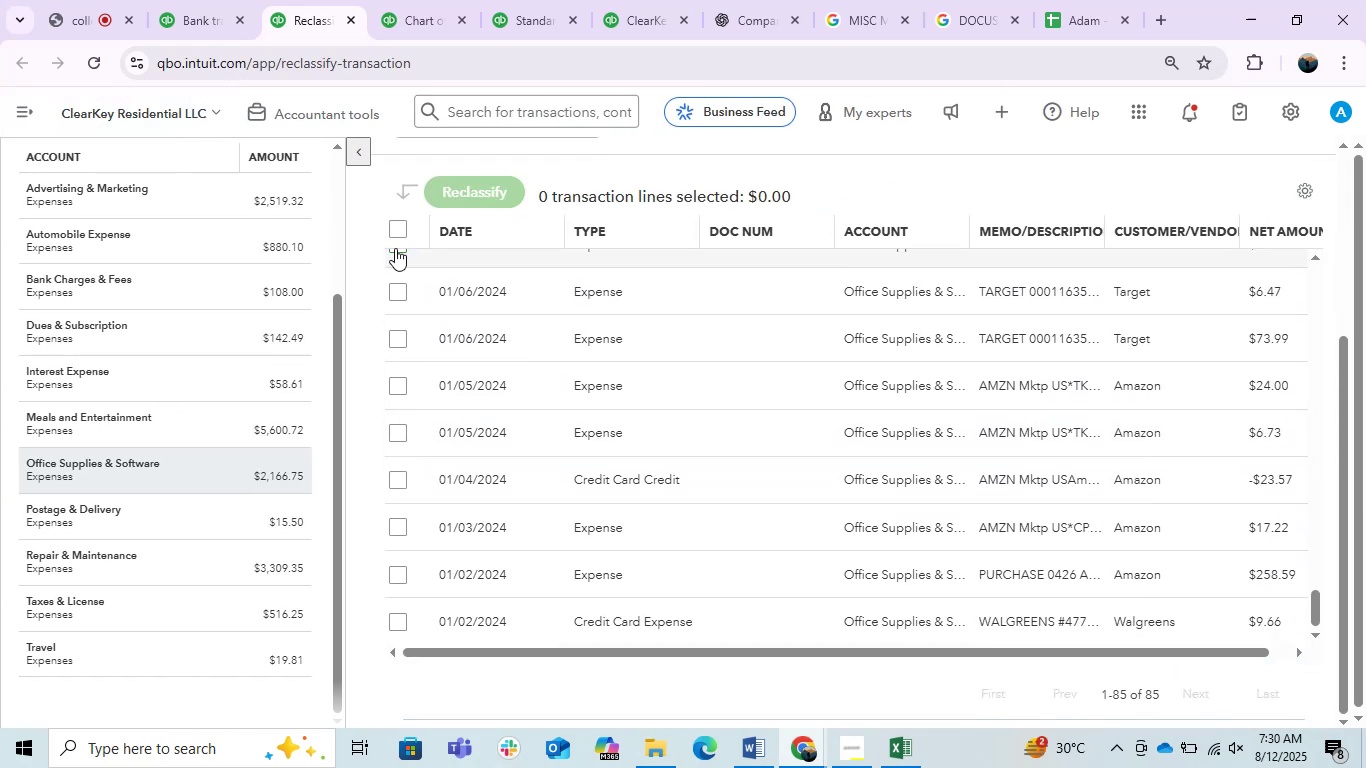 
left_click([394, 228])
 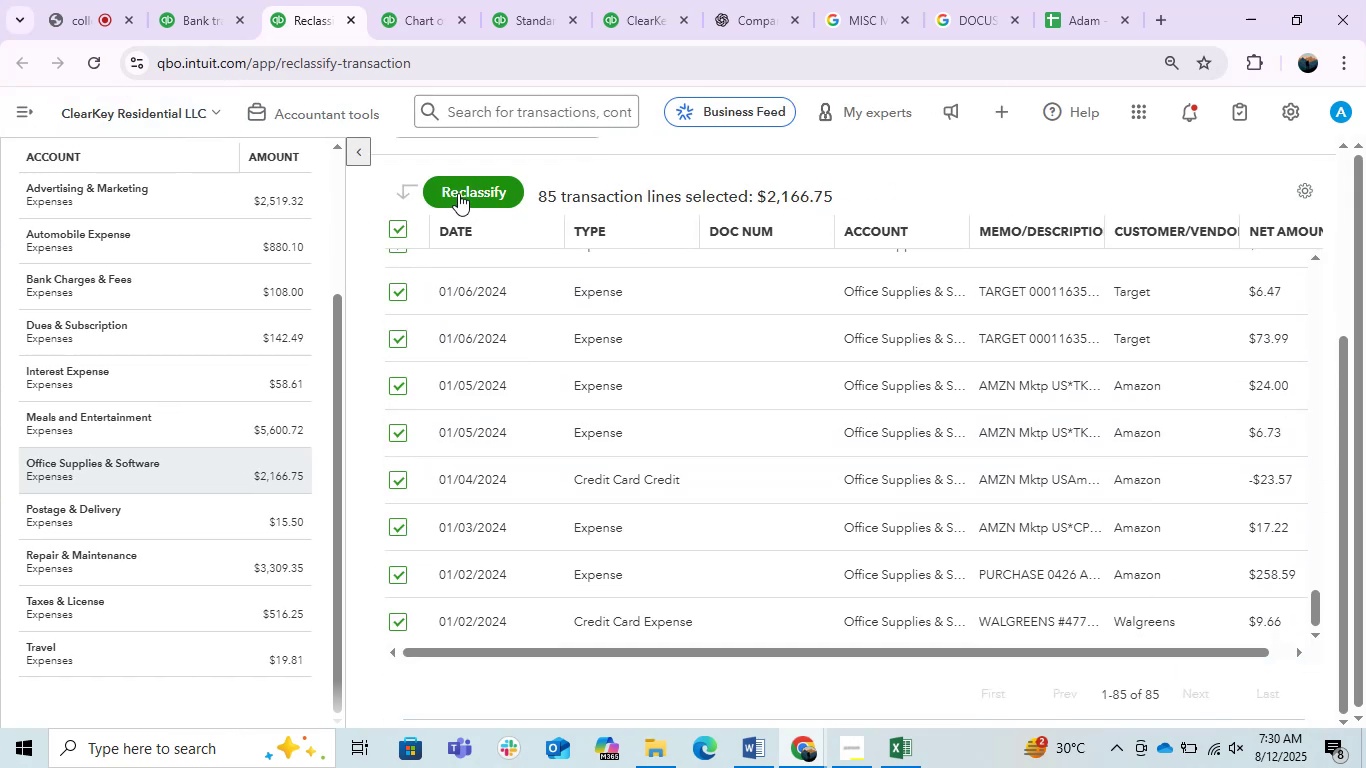 
left_click([458, 193])
 